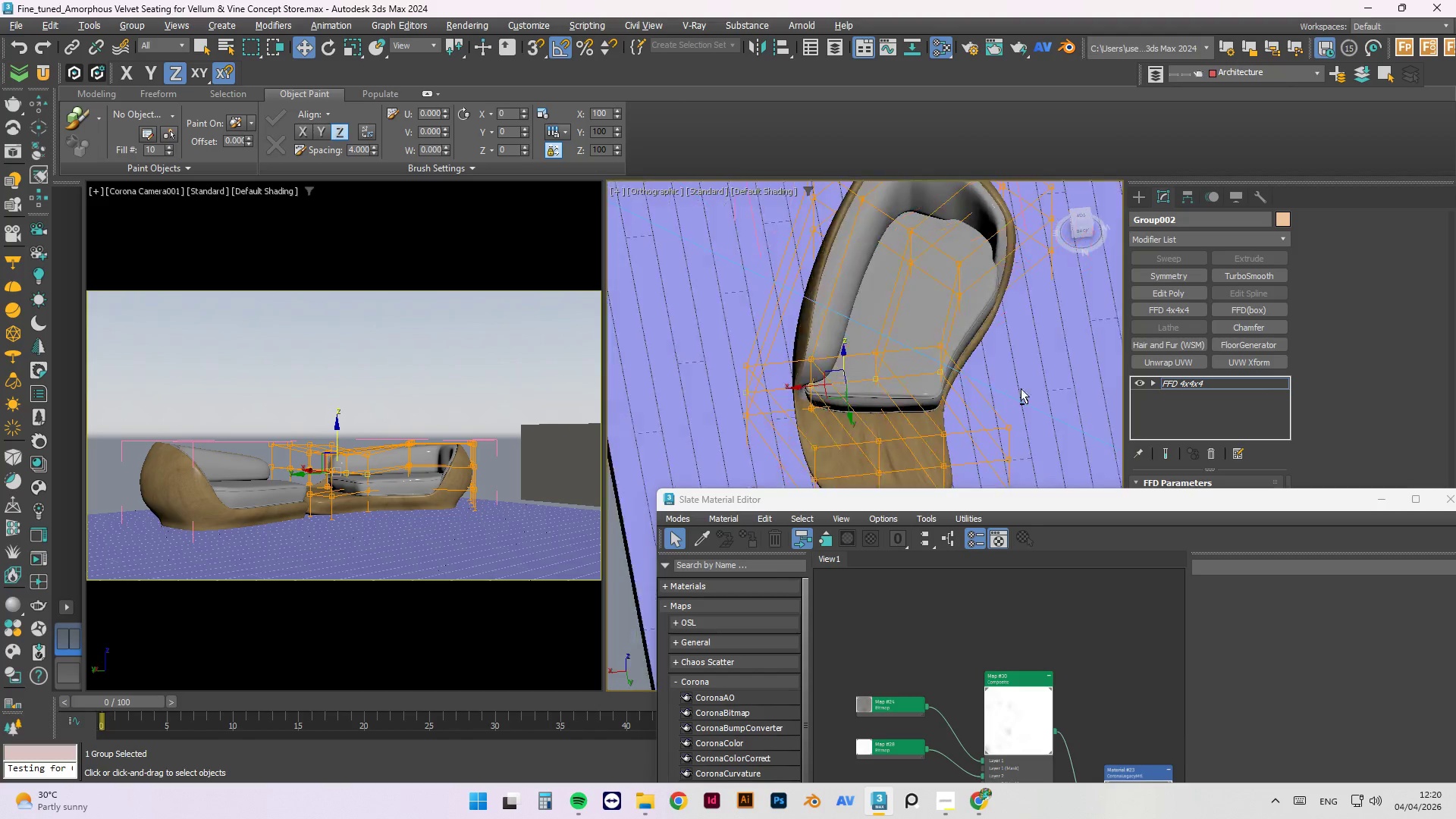 
scroll: coordinate [843, 340], scroll_direction: down, amount: 1.0
 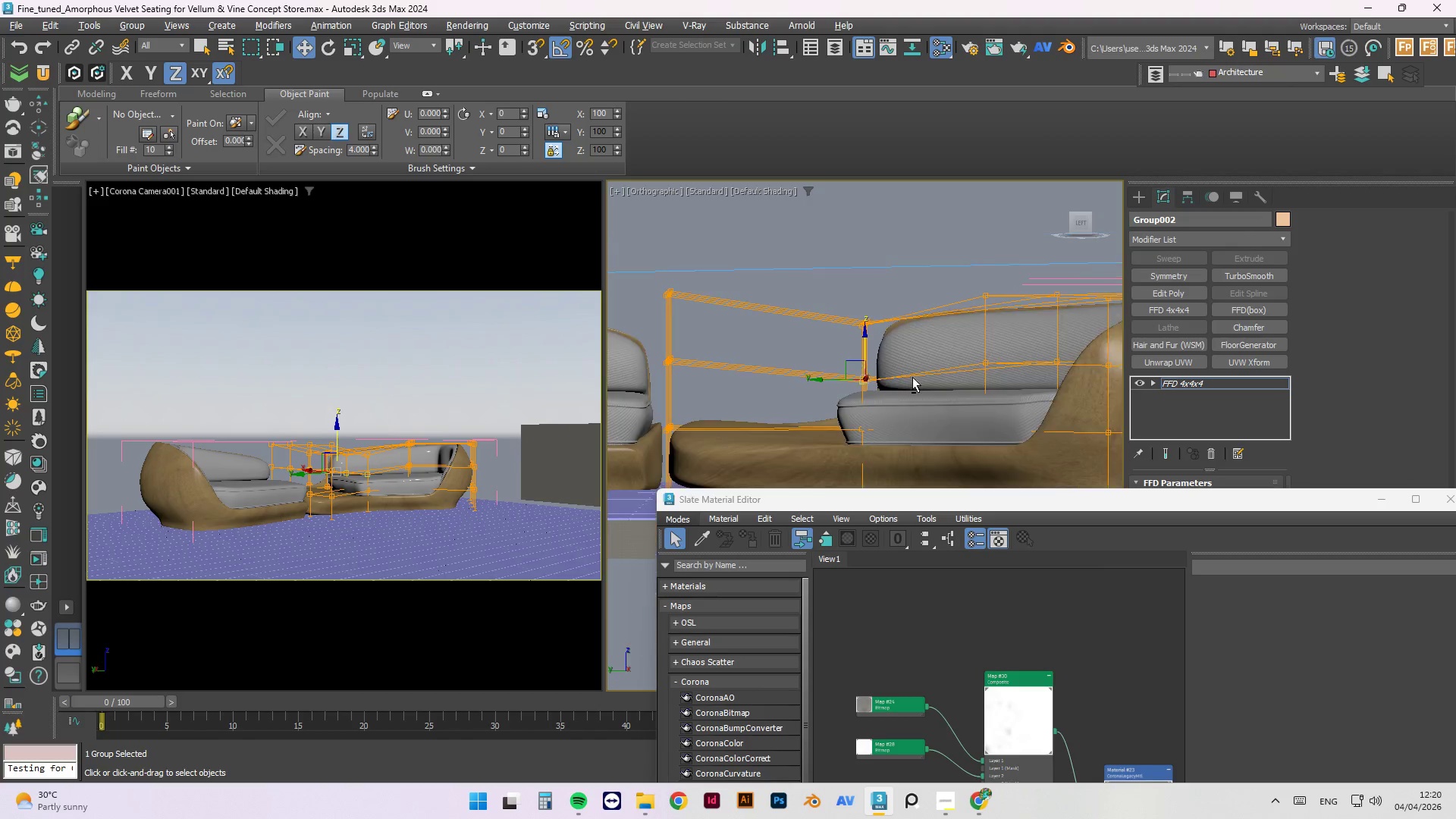 
hold_key(key=AltLeft, duration=1.52)
 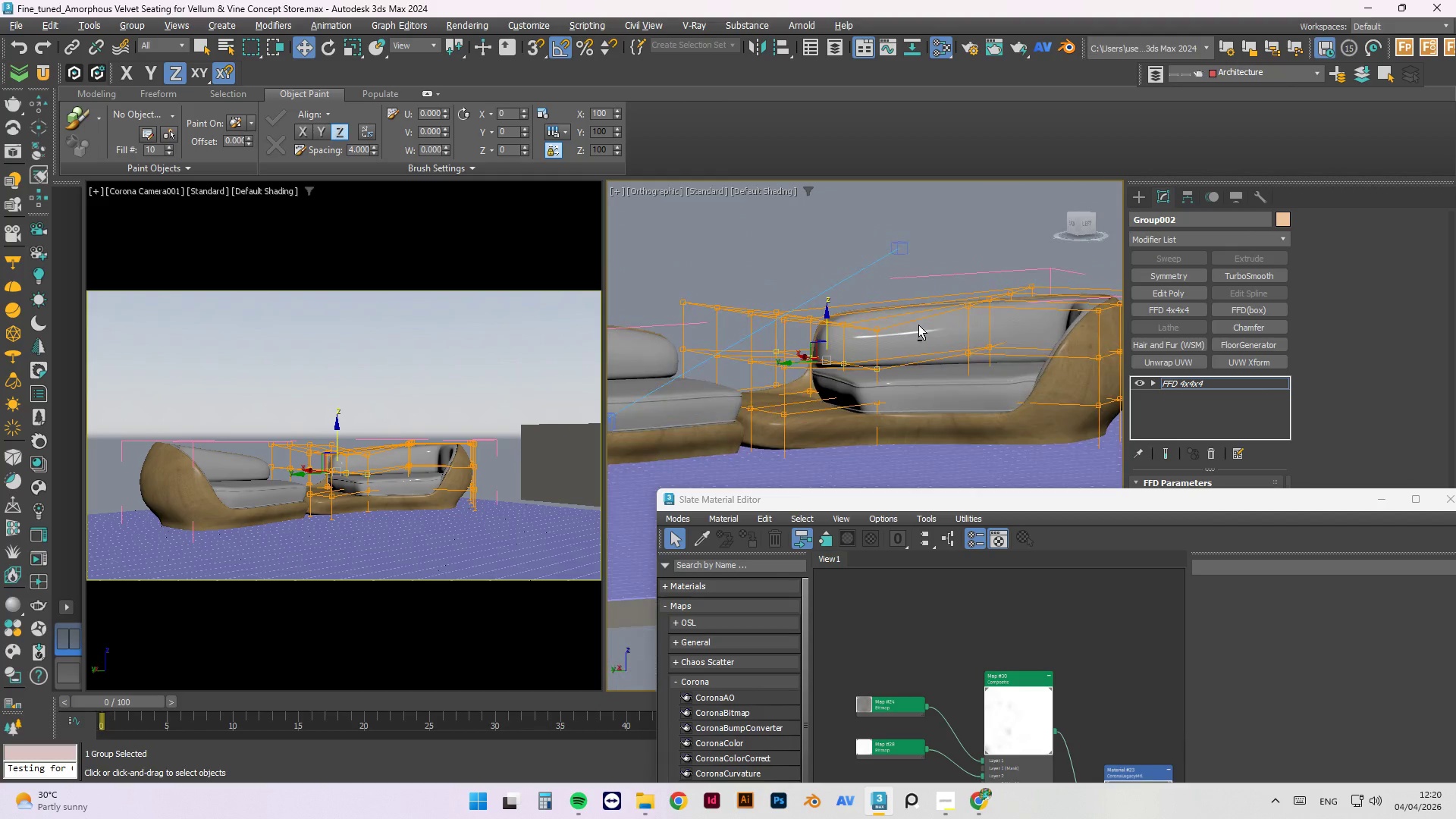 
scroll: coordinate [752, 314], scroll_direction: down, amount: 3.0
 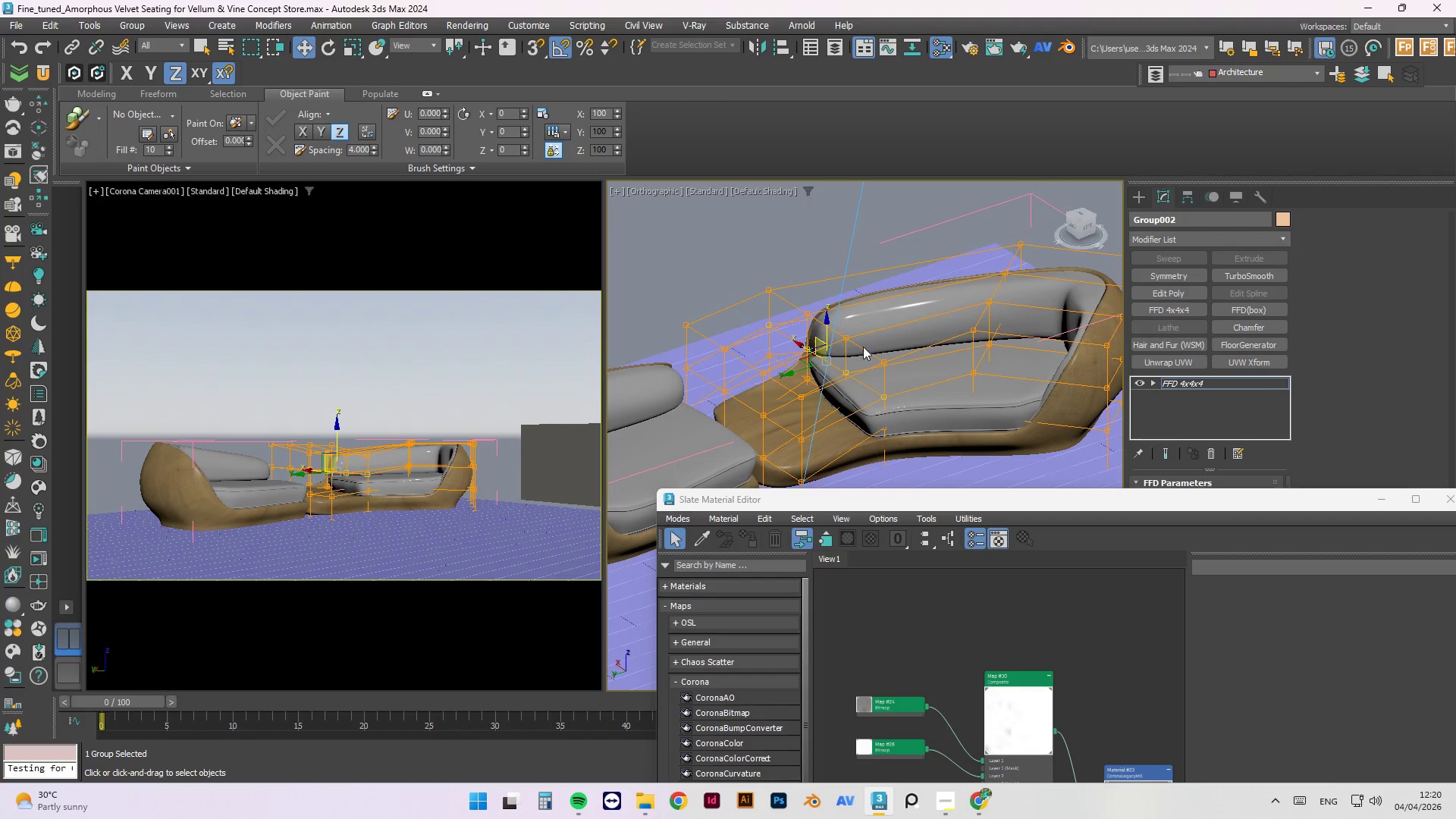 
hold_key(key=AltLeft, duration=0.75)
 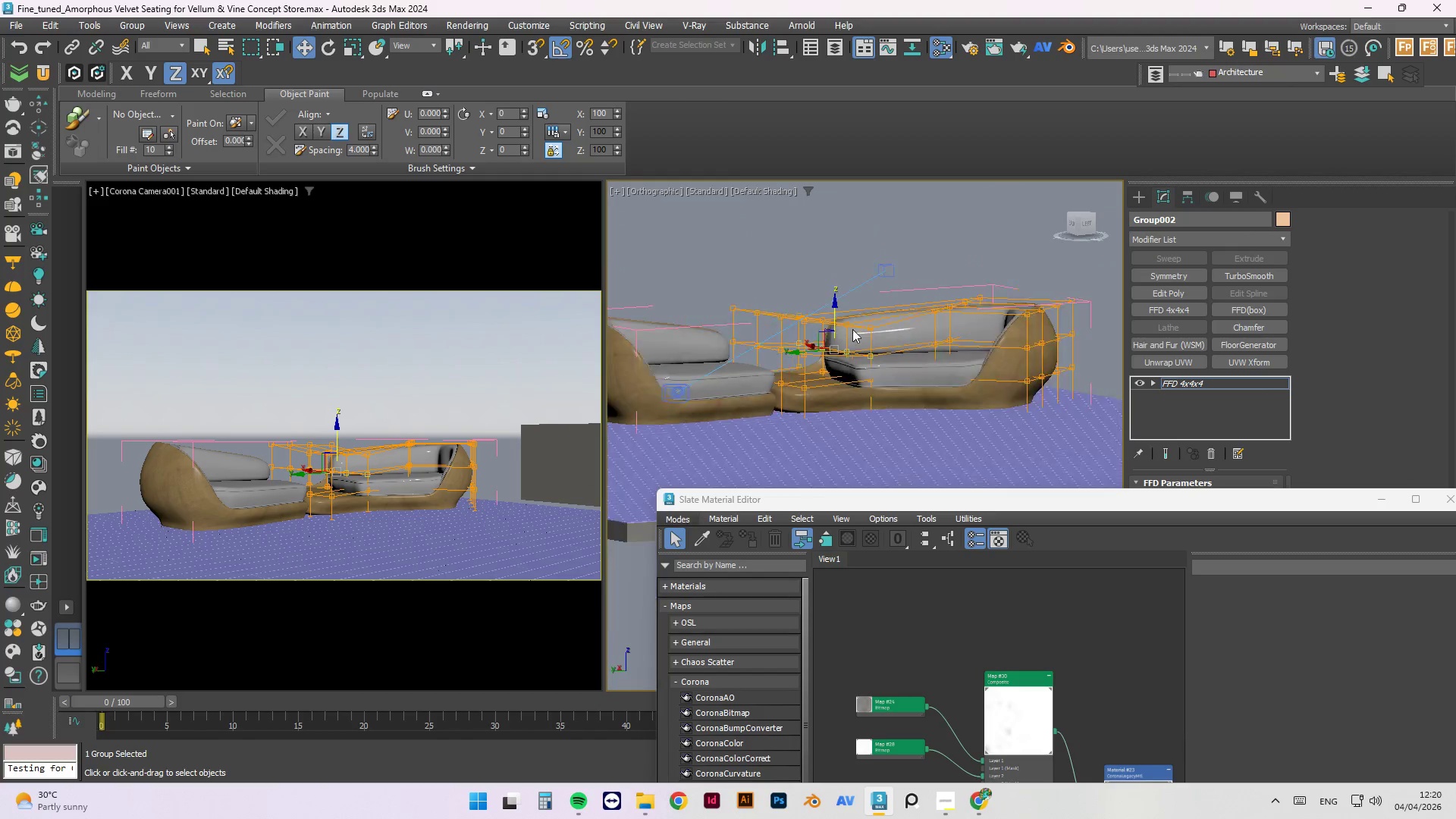 
hold_key(key=AltLeft, duration=0.59)
 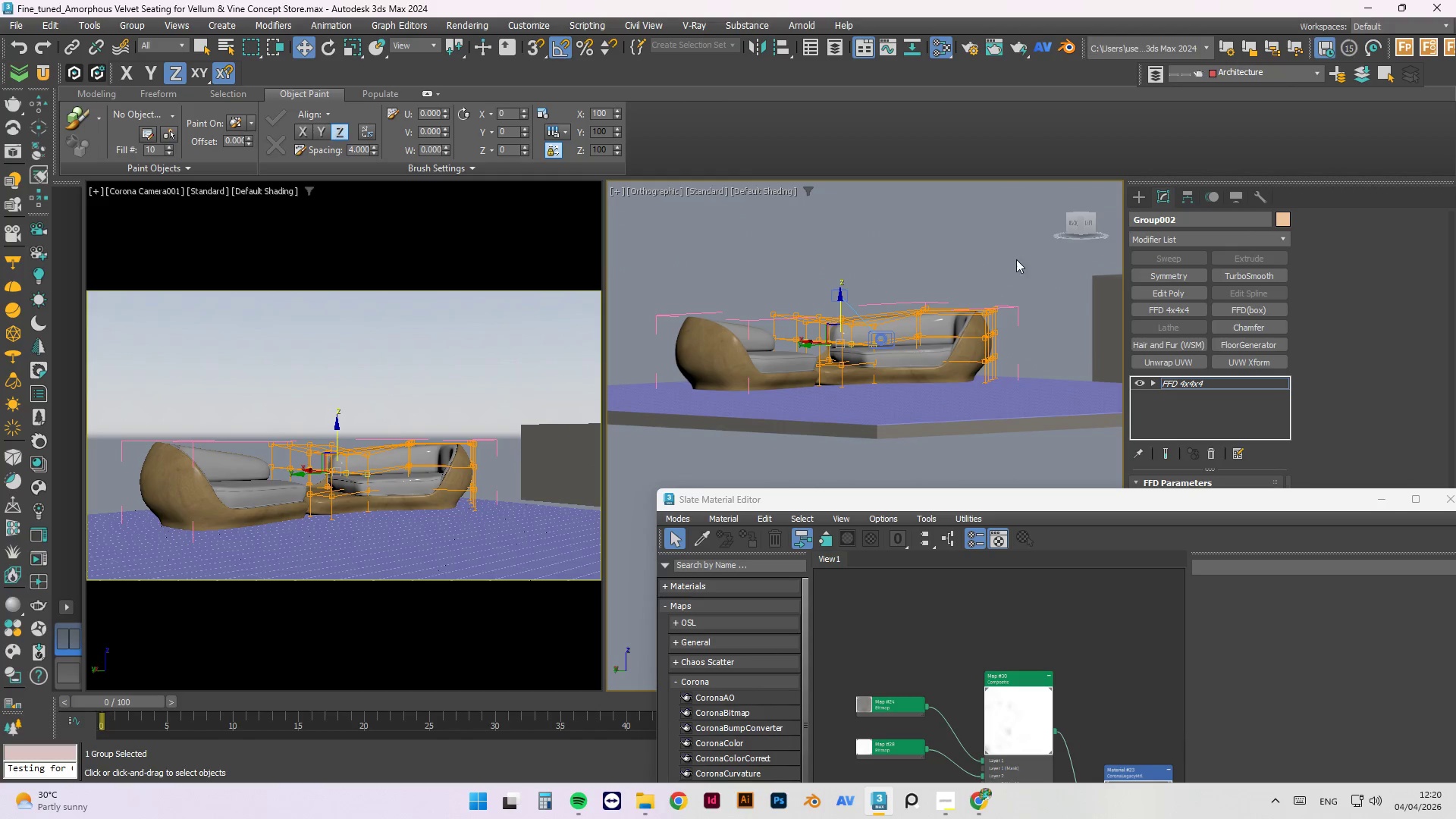 
scroll: coordinate [852, 328], scroll_direction: down, amount: 2.0
 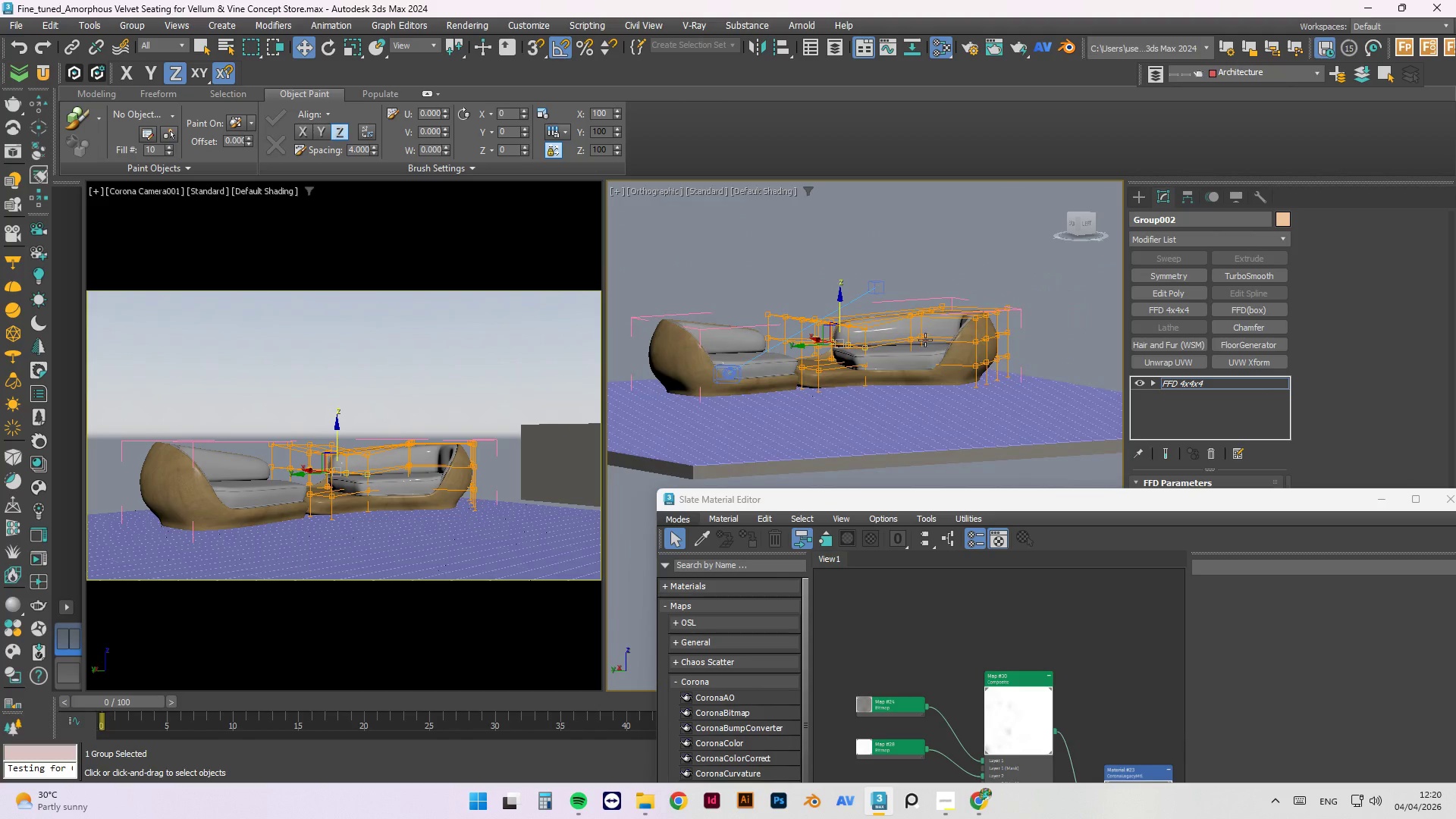 
hold_key(key=AltLeft, duration=1.25)
 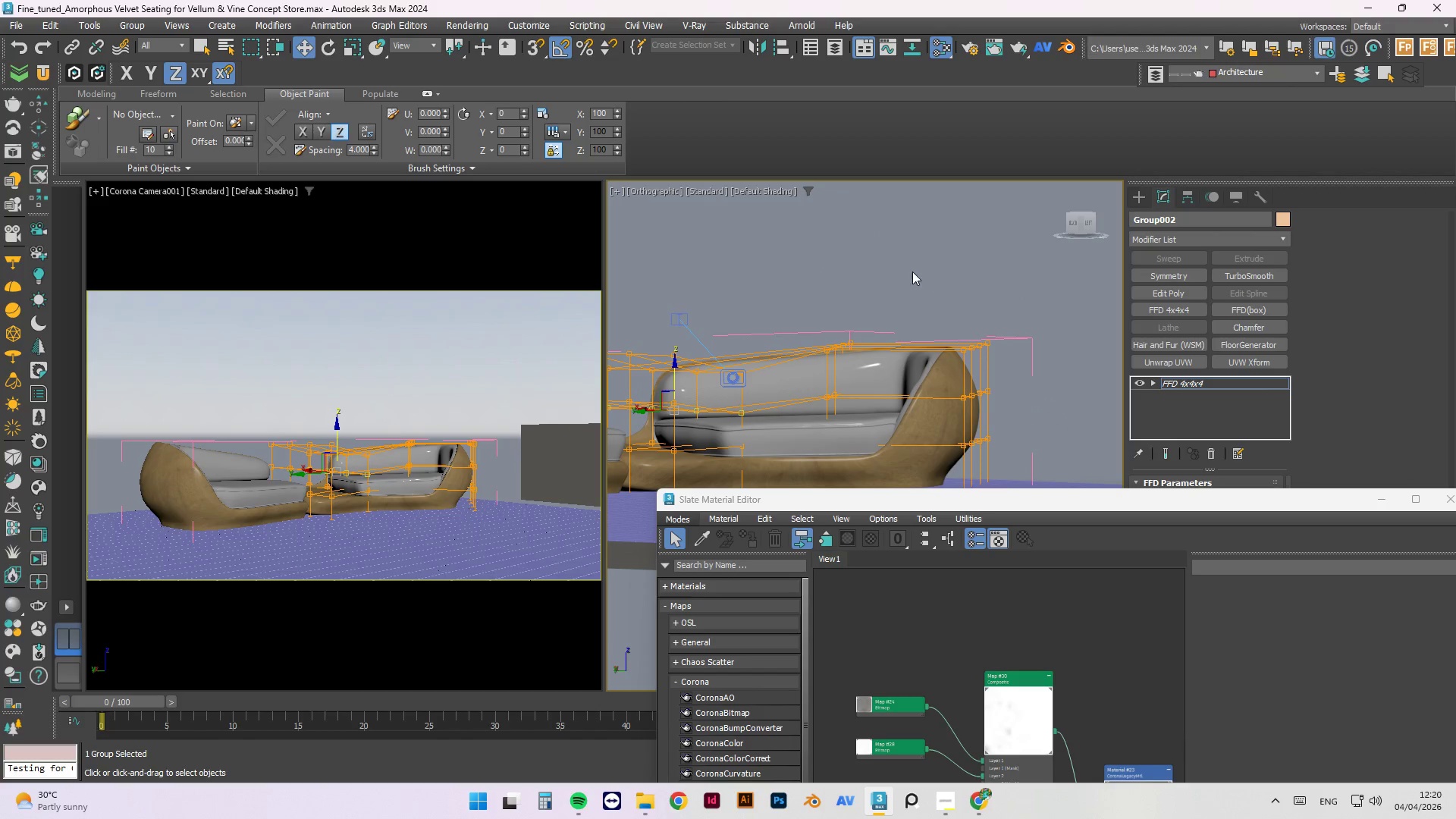 
scroll: coordinate [1005, 281], scroll_direction: up, amount: 2.0
 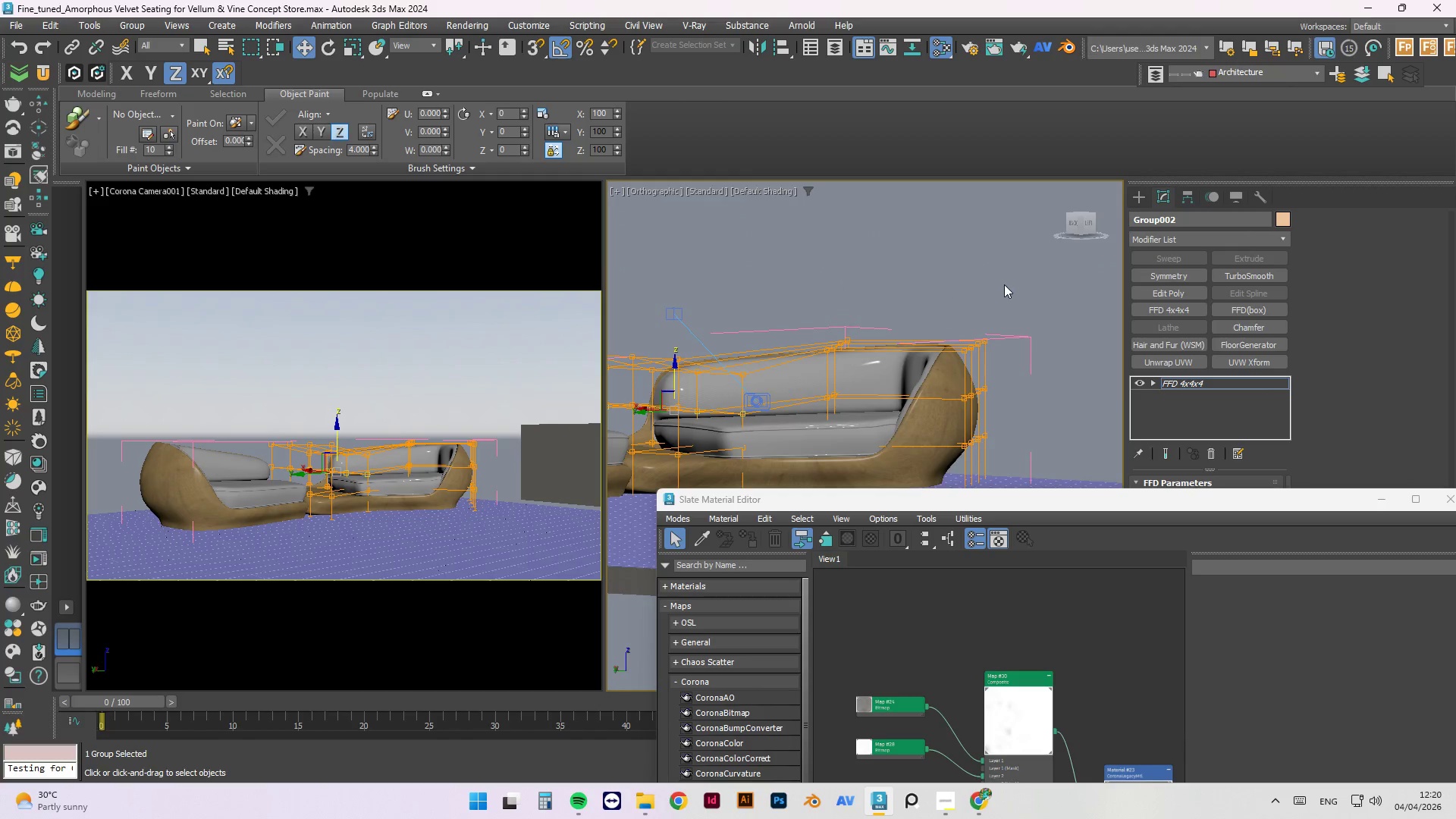 
left_click_drag(start_coordinate=[907, 274], to_coordinate=[799, 364])
 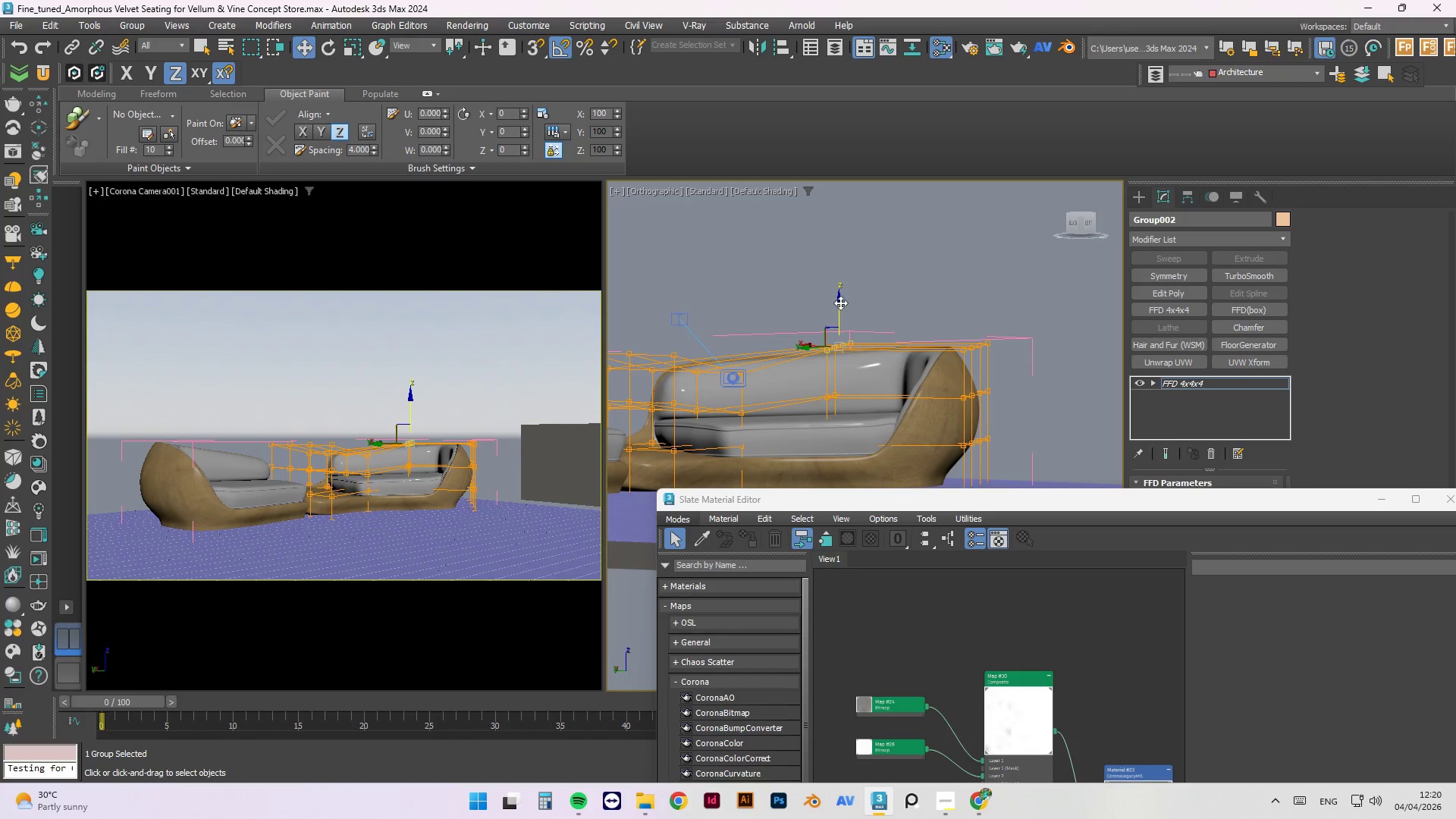 
left_click_drag(start_coordinate=[839, 303], to_coordinate=[843, 308])
 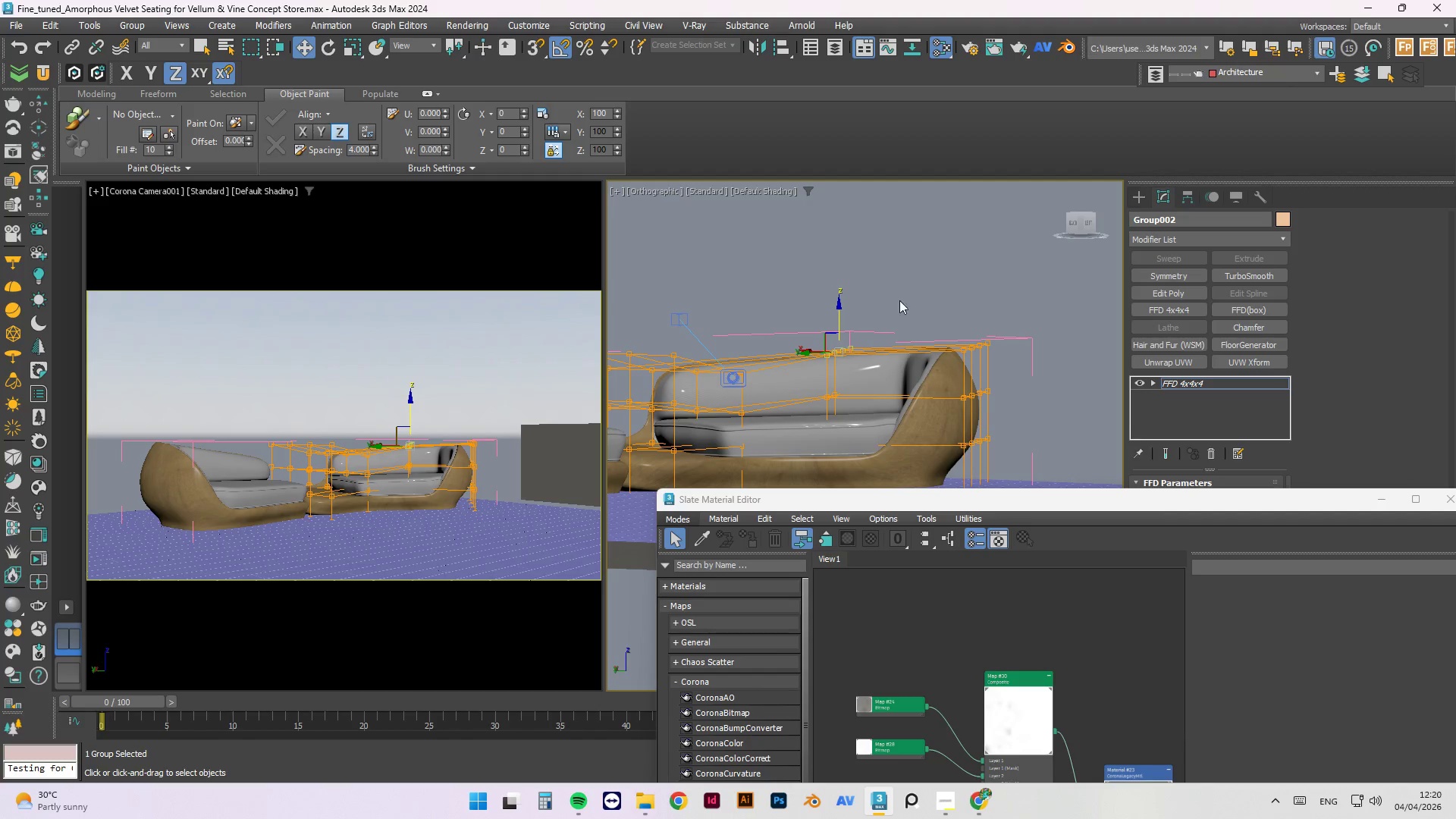 
hold_key(key=AltLeft, duration=1.5)
 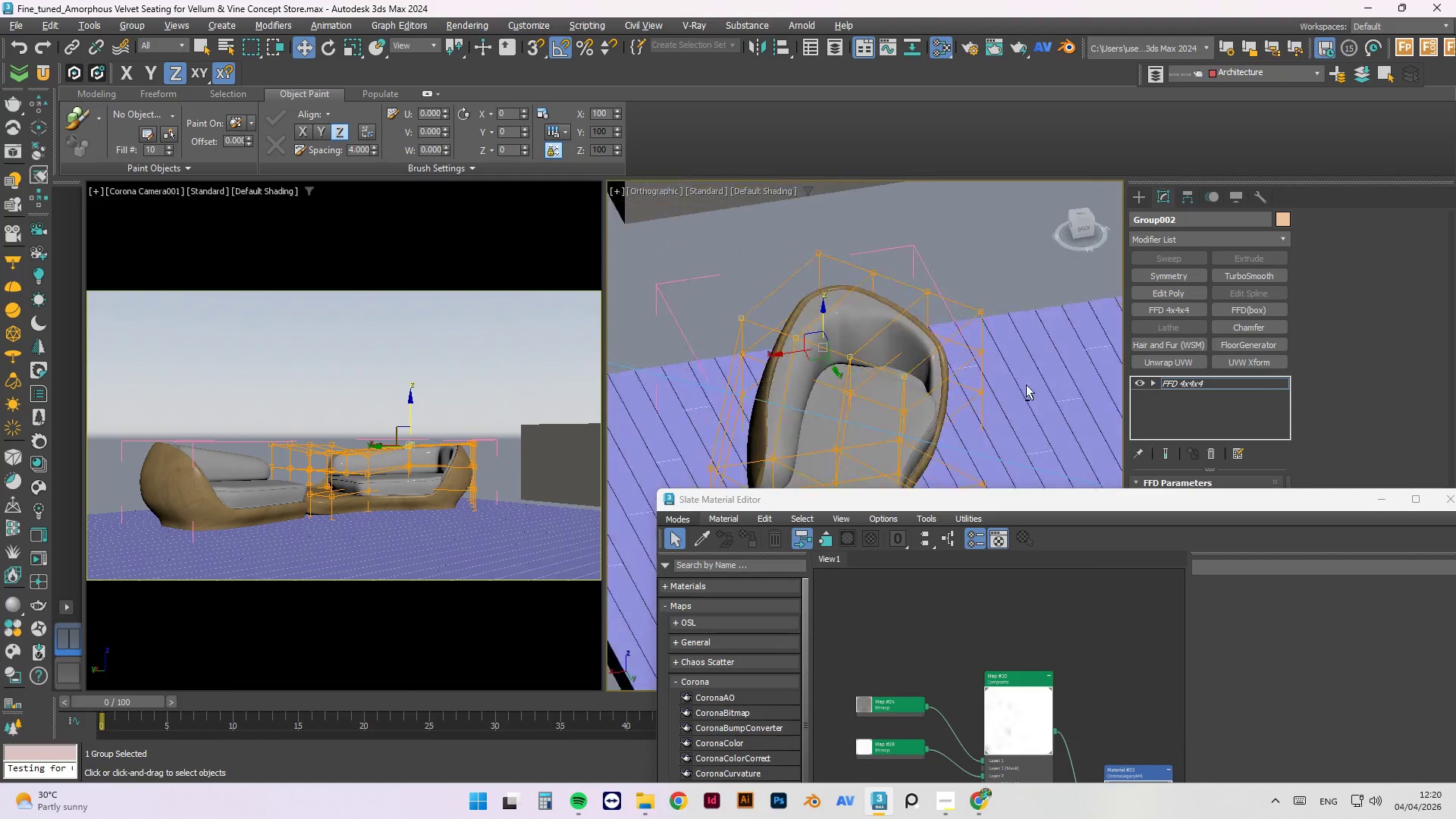 
hold_key(key=AltLeft, duration=1.52)
 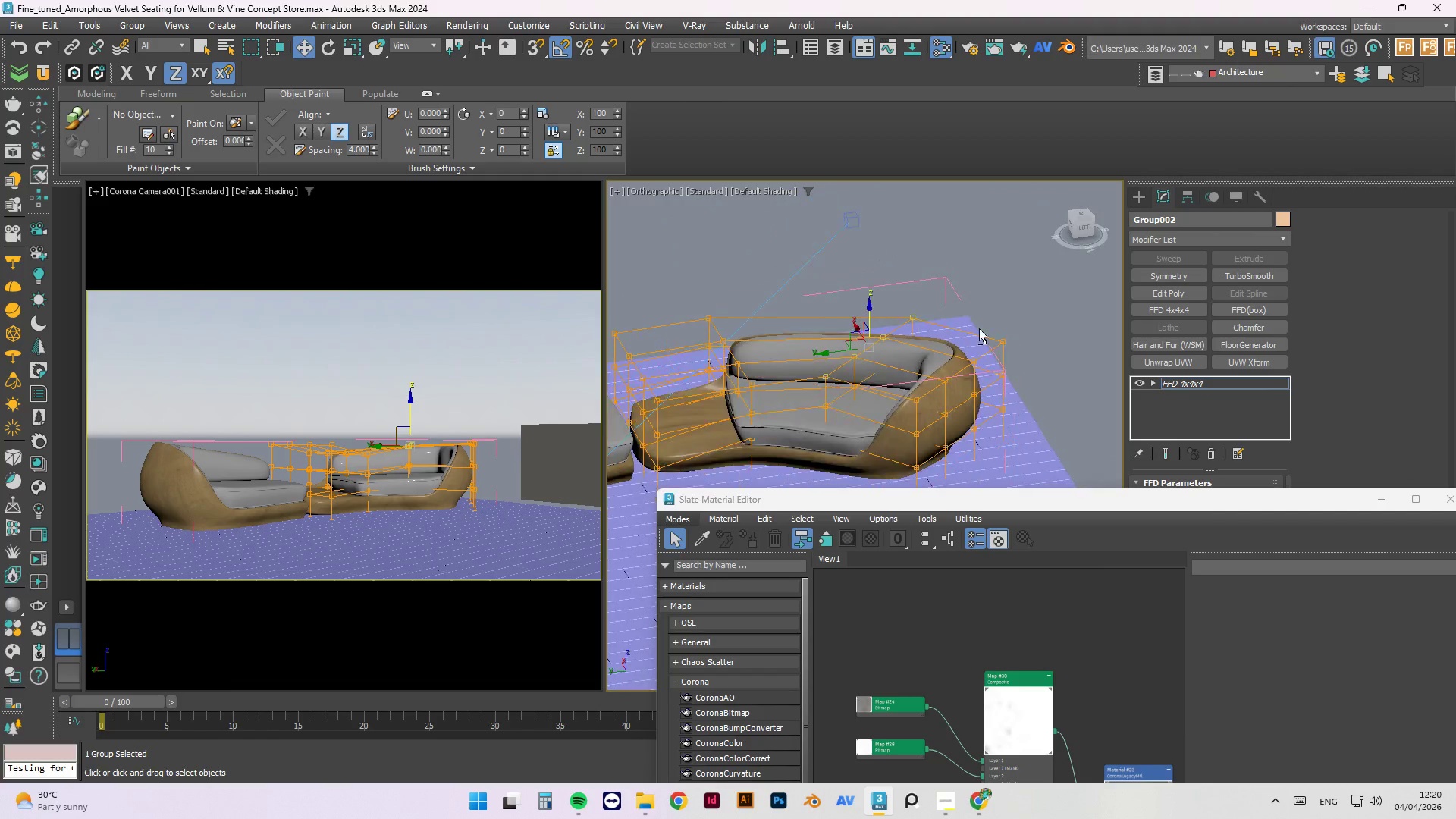 
hold_key(key=AltLeft, duration=0.59)
scroll: coordinate [986, 328], scroll_direction: down, amount: 3.0
 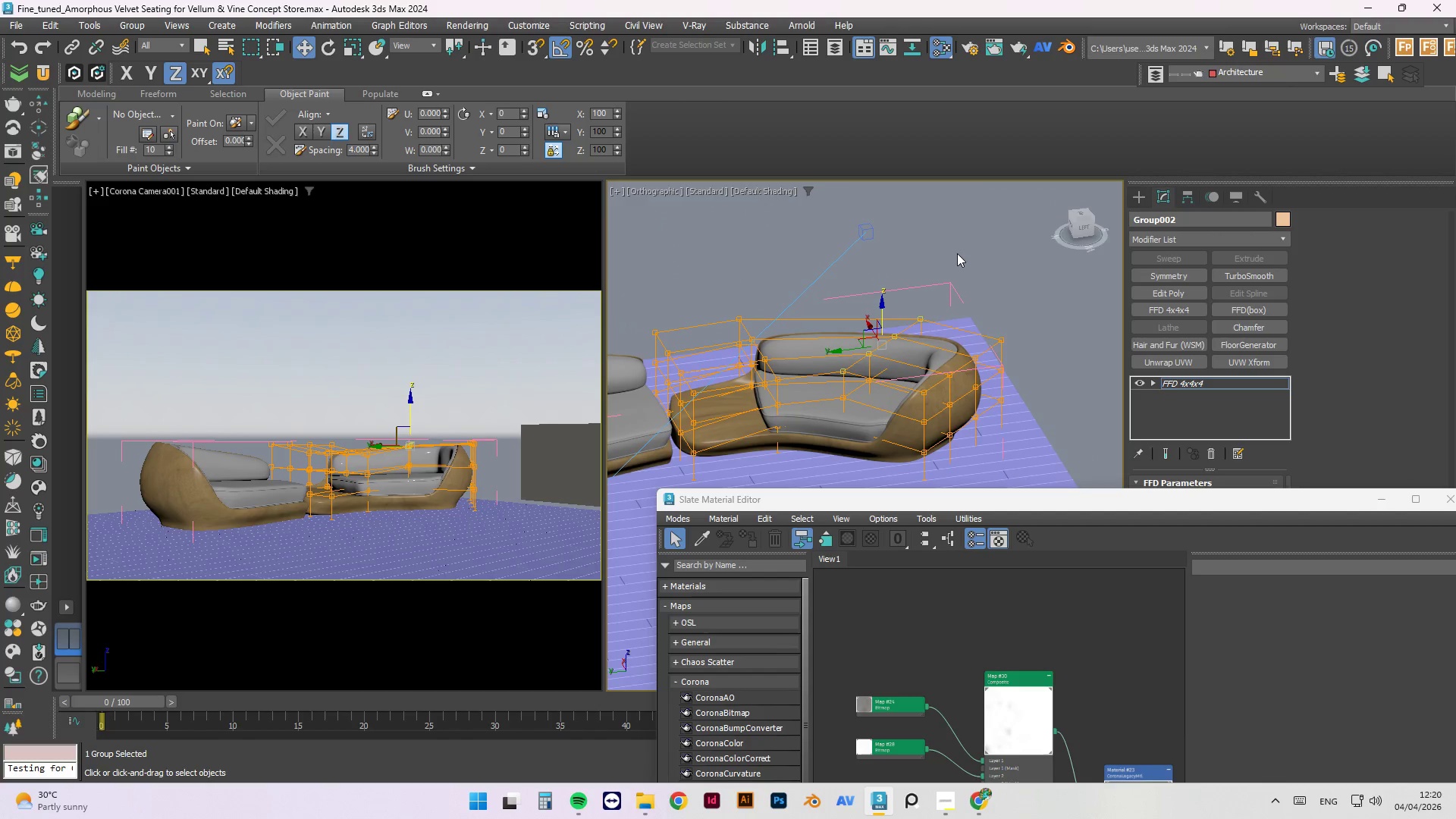 
right_click([957, 253])
 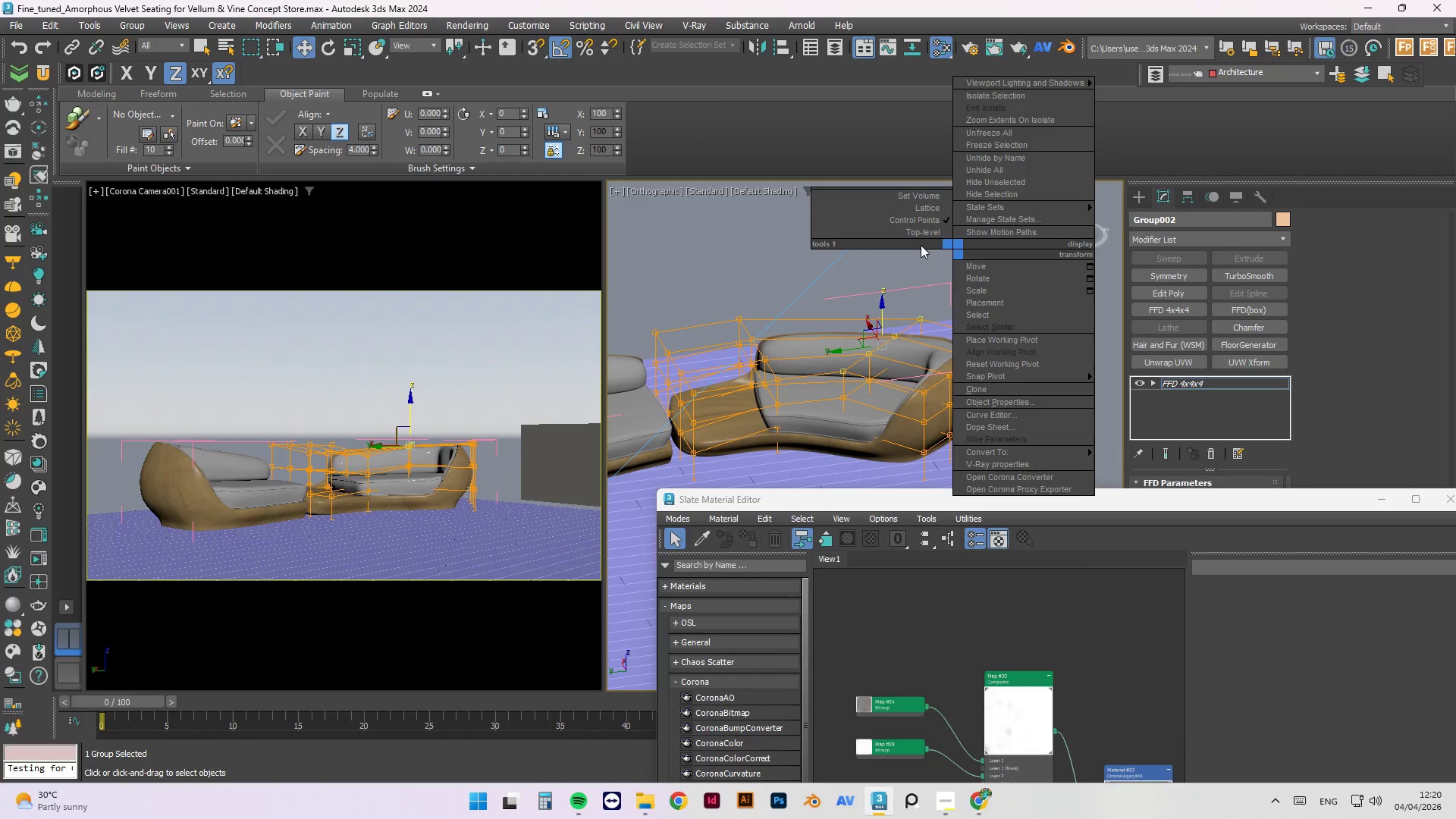 
left_click([921, 236])
 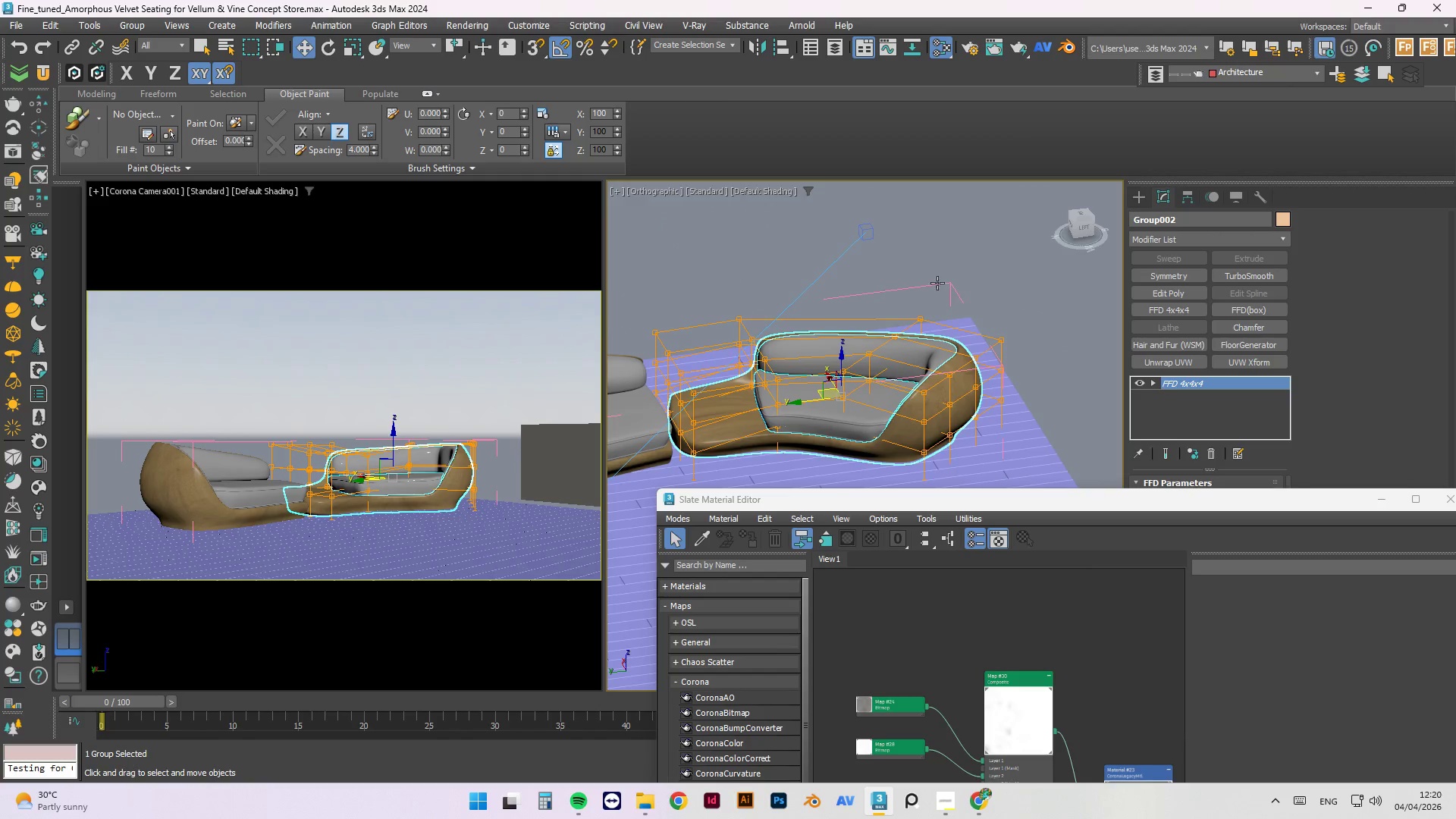 
left_click([931, 252])
 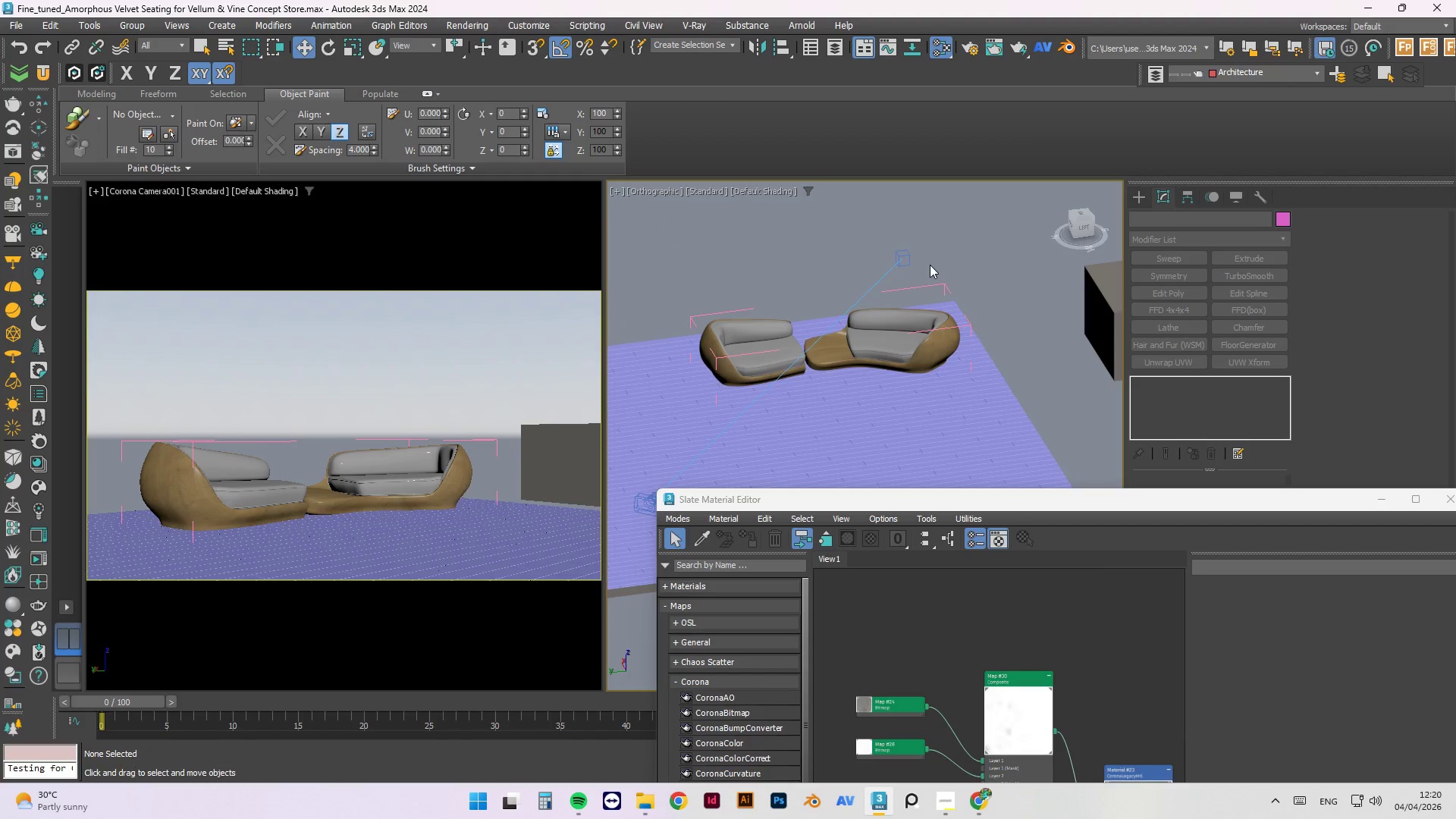 
scroll: coordinate [940, 285], scroll_direction: down, amount: 2.0
 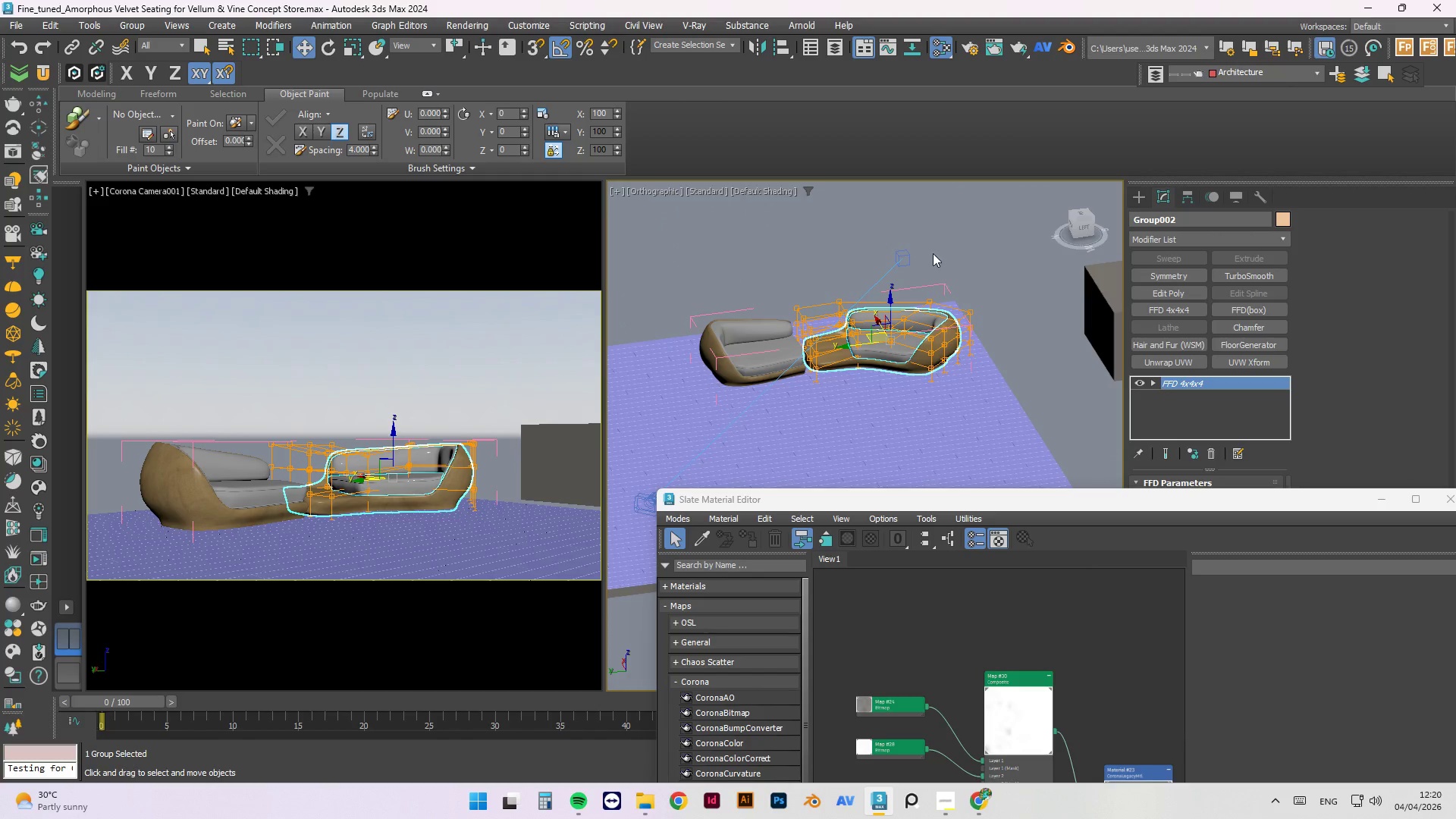 
left_click([877, 320])
 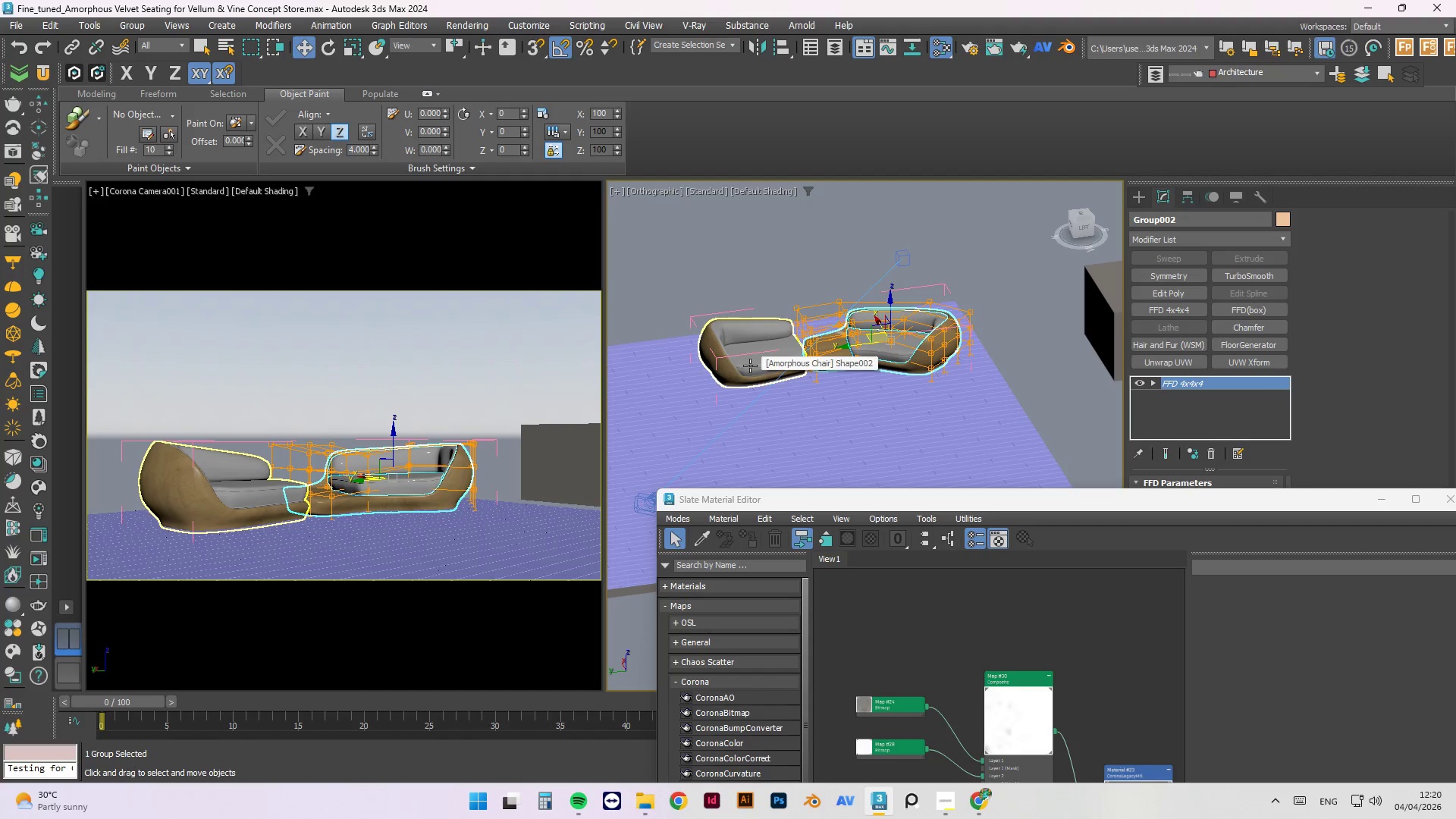 
left_click([316, 261])
 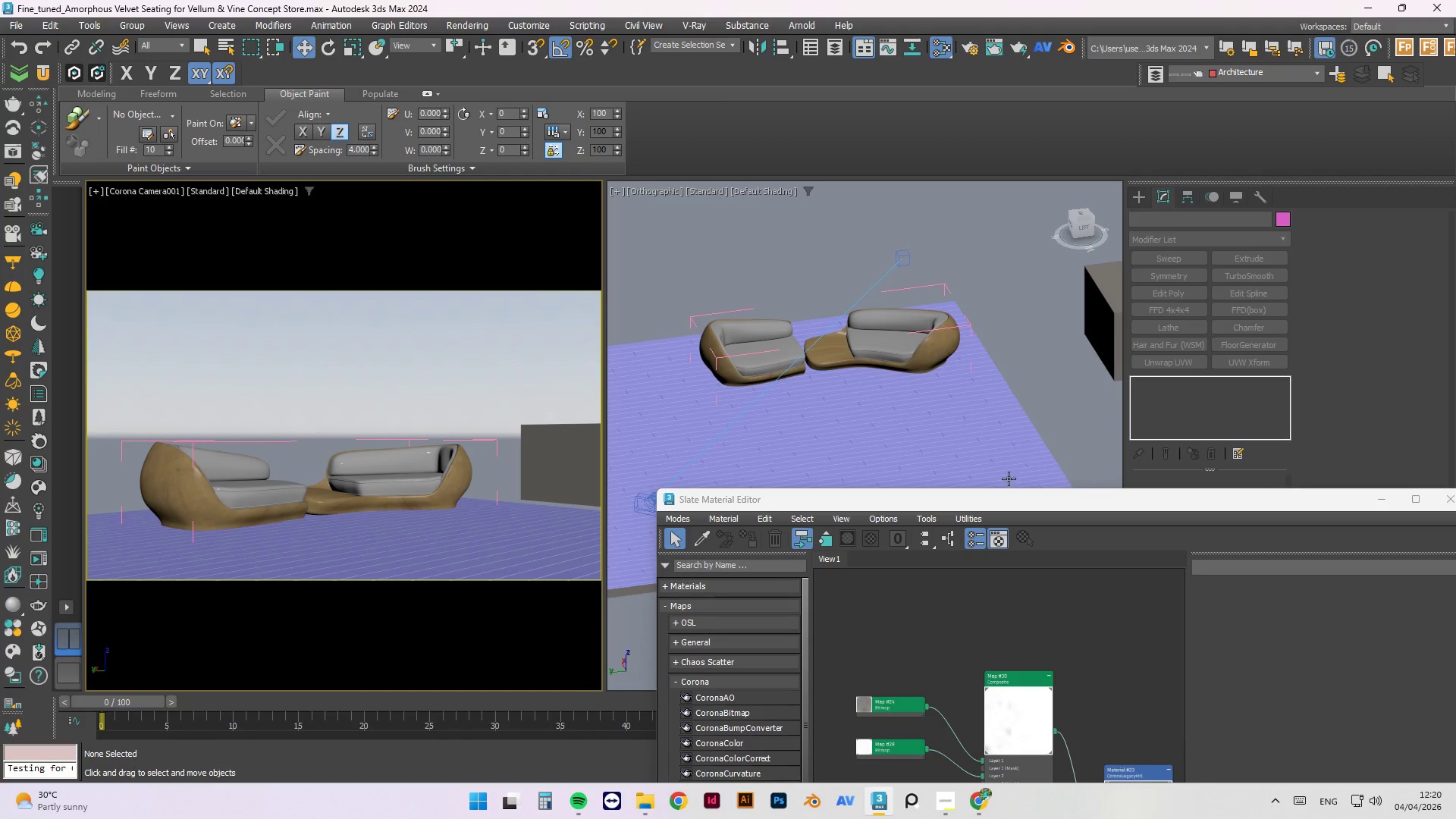 
left_click_drag(start_coordinate=[1013, 501], to_coordinate=[764, 213])
 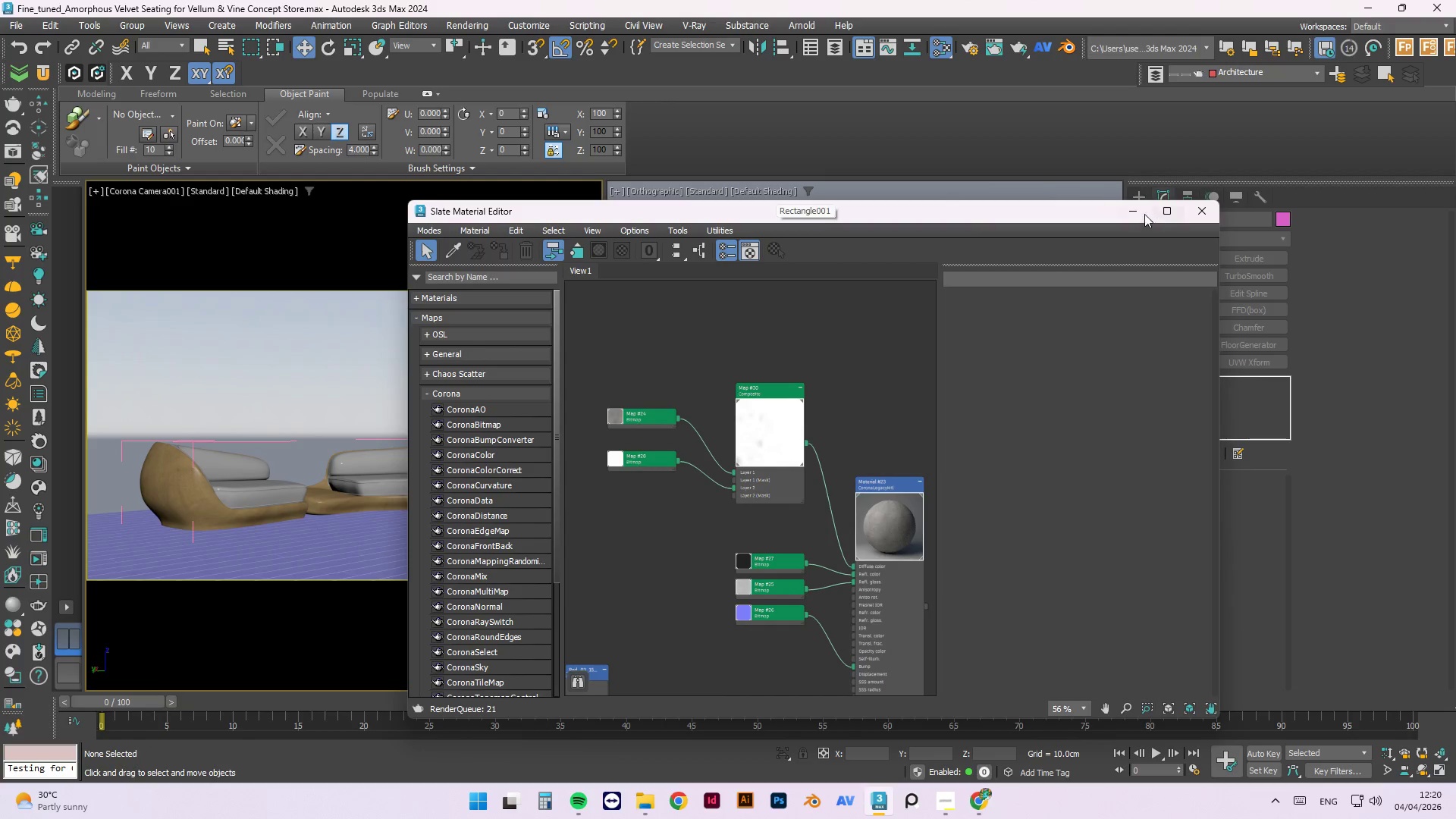 
left_click([1131, 212])
 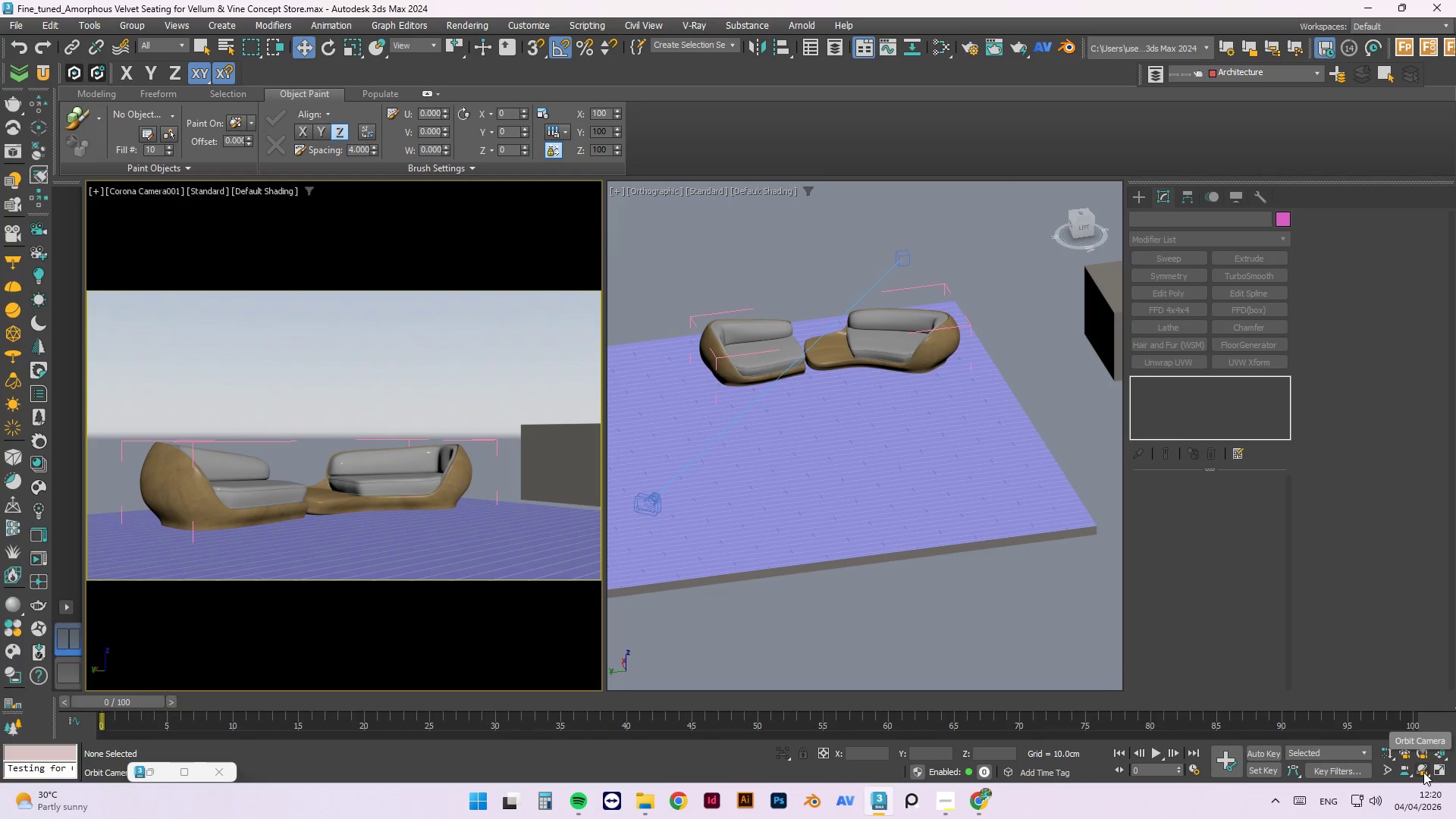 
left_click([1423, 772])
 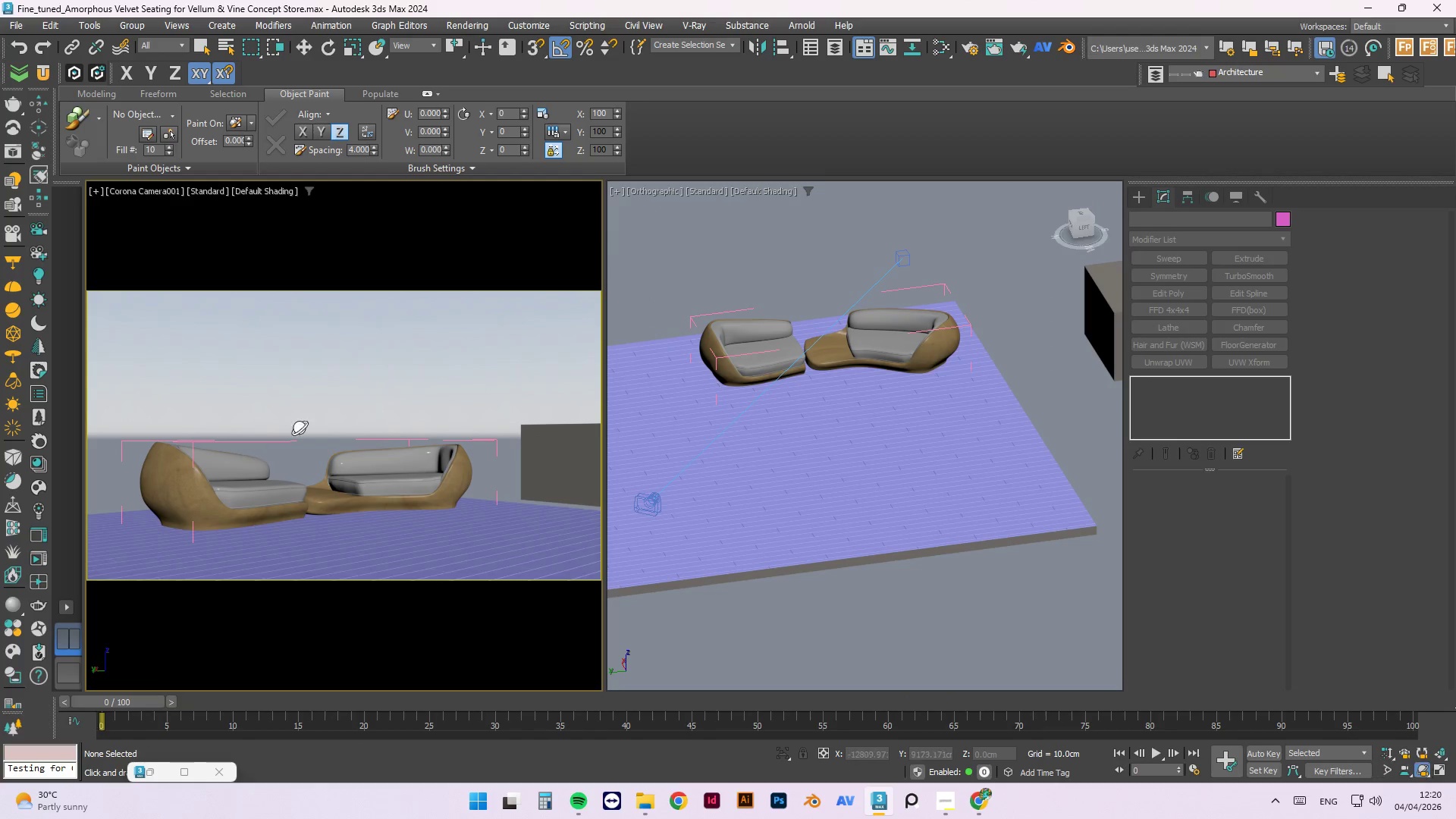 
left_click_drag(start_coordinate=[407, 401], to_coordinate=[399, 402])
 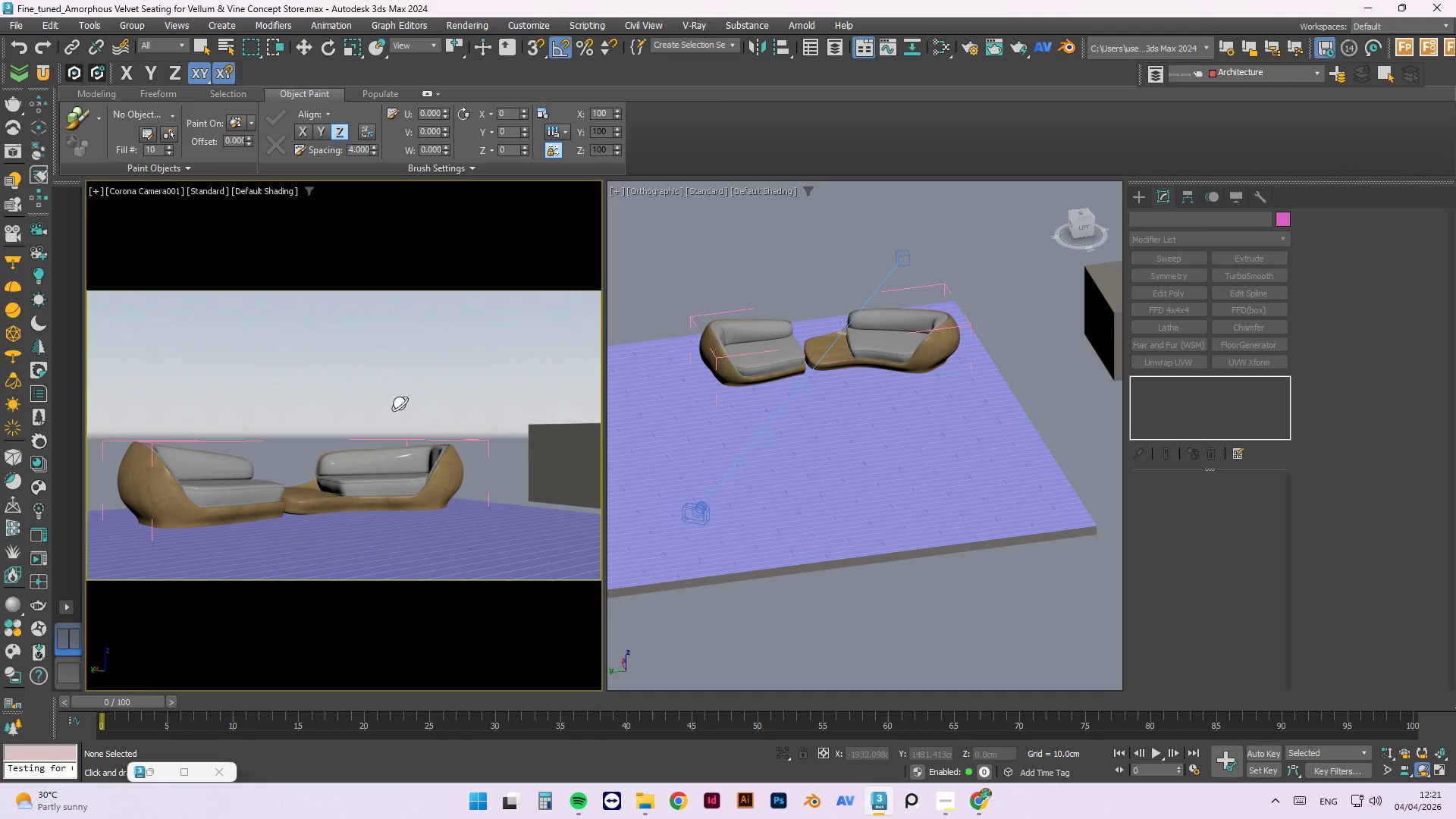 
left_click_drag(start_coordinate=[399, 402], to_coordinate=[379, 404])
 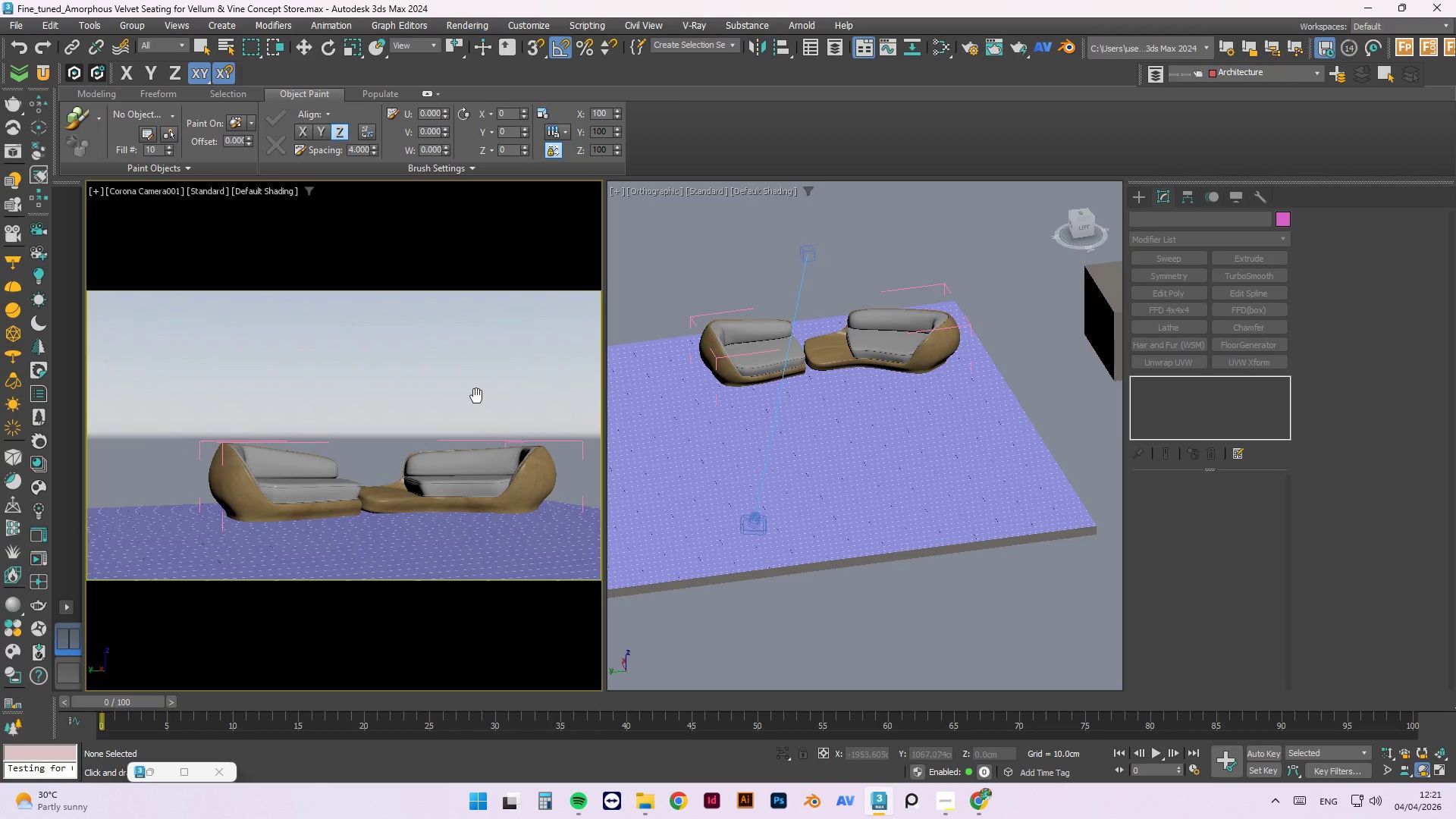 
key(Control+Z)
 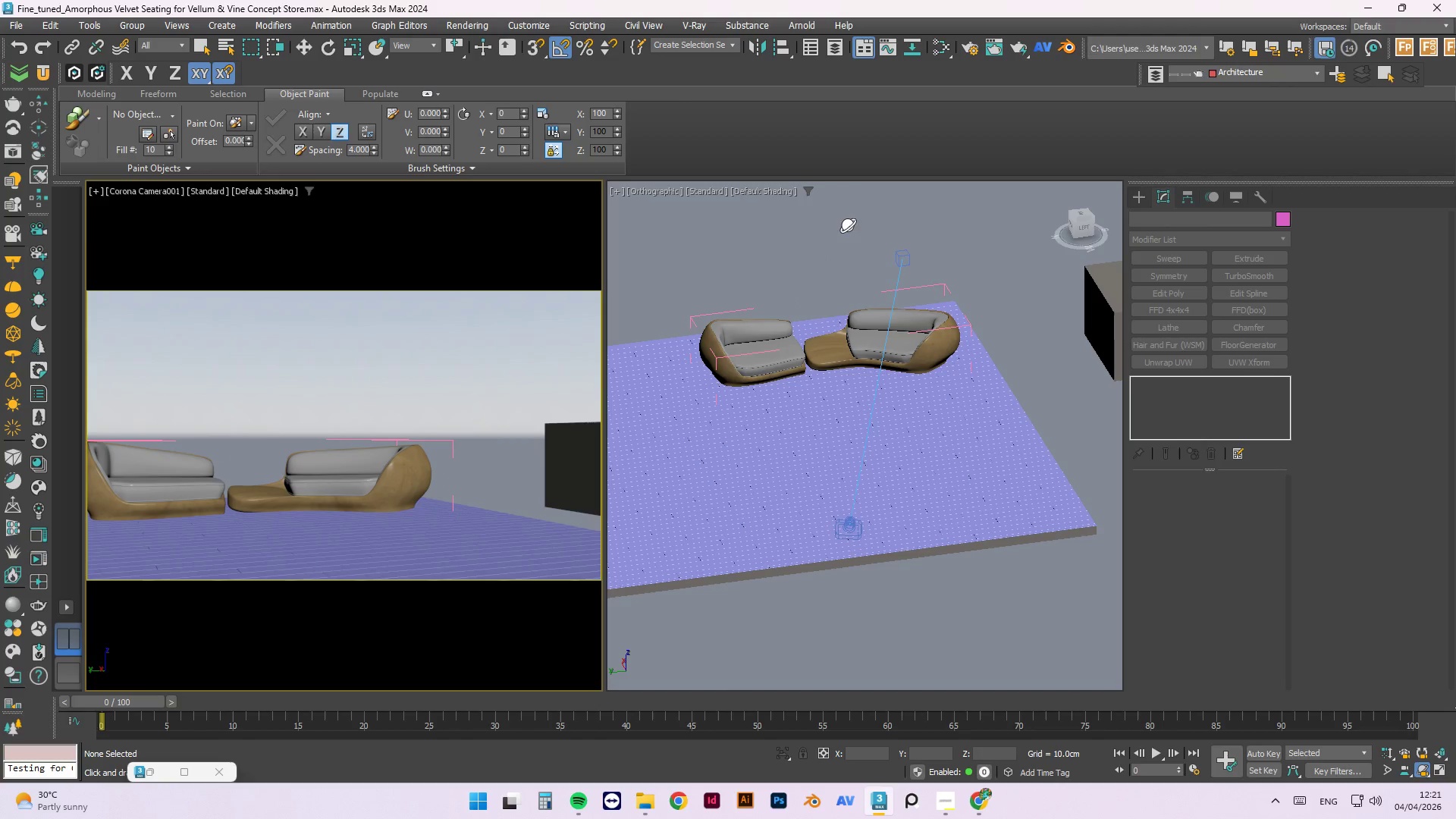 
key(Control+Z)
 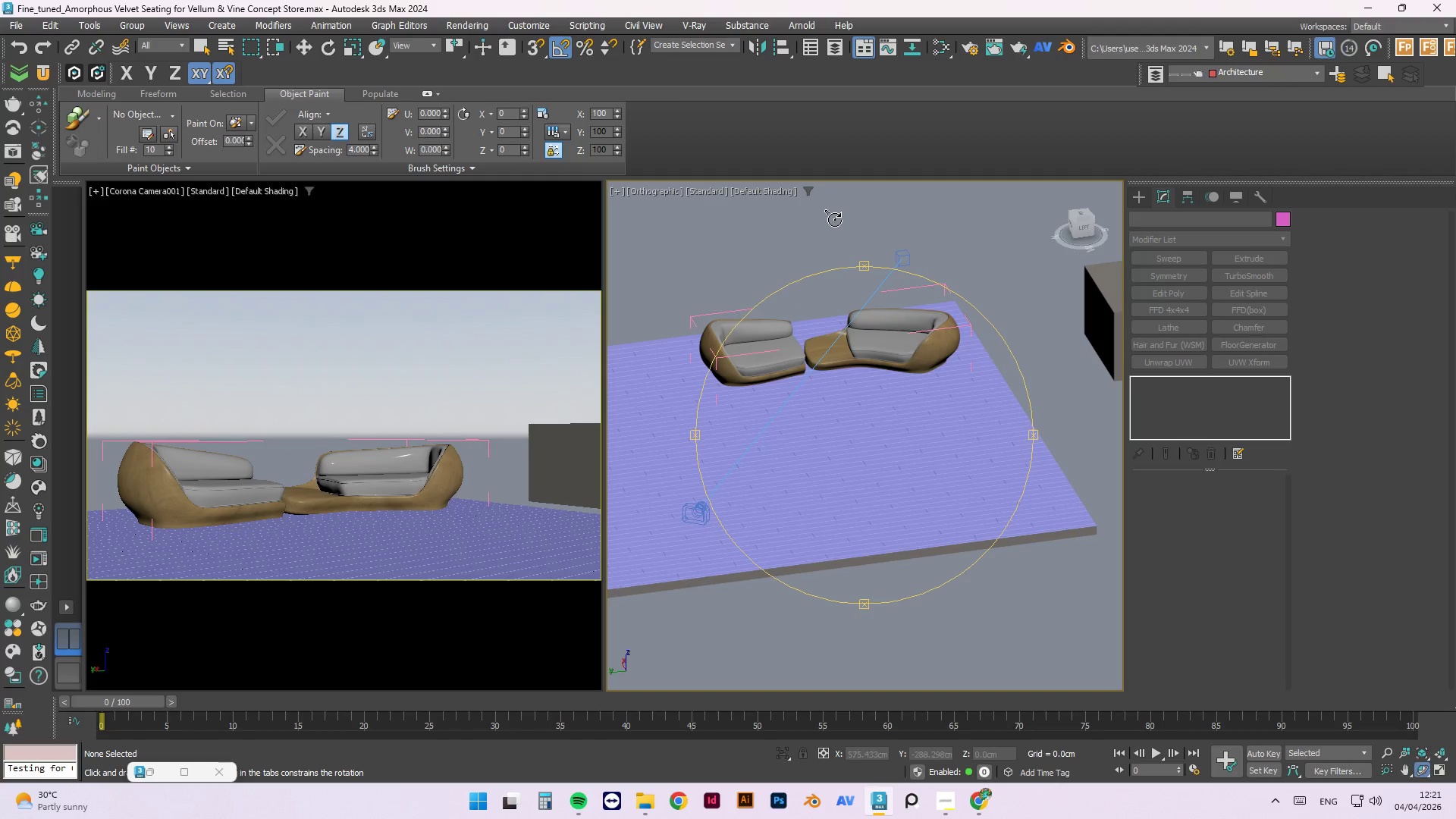 
left_click([835, 219])
 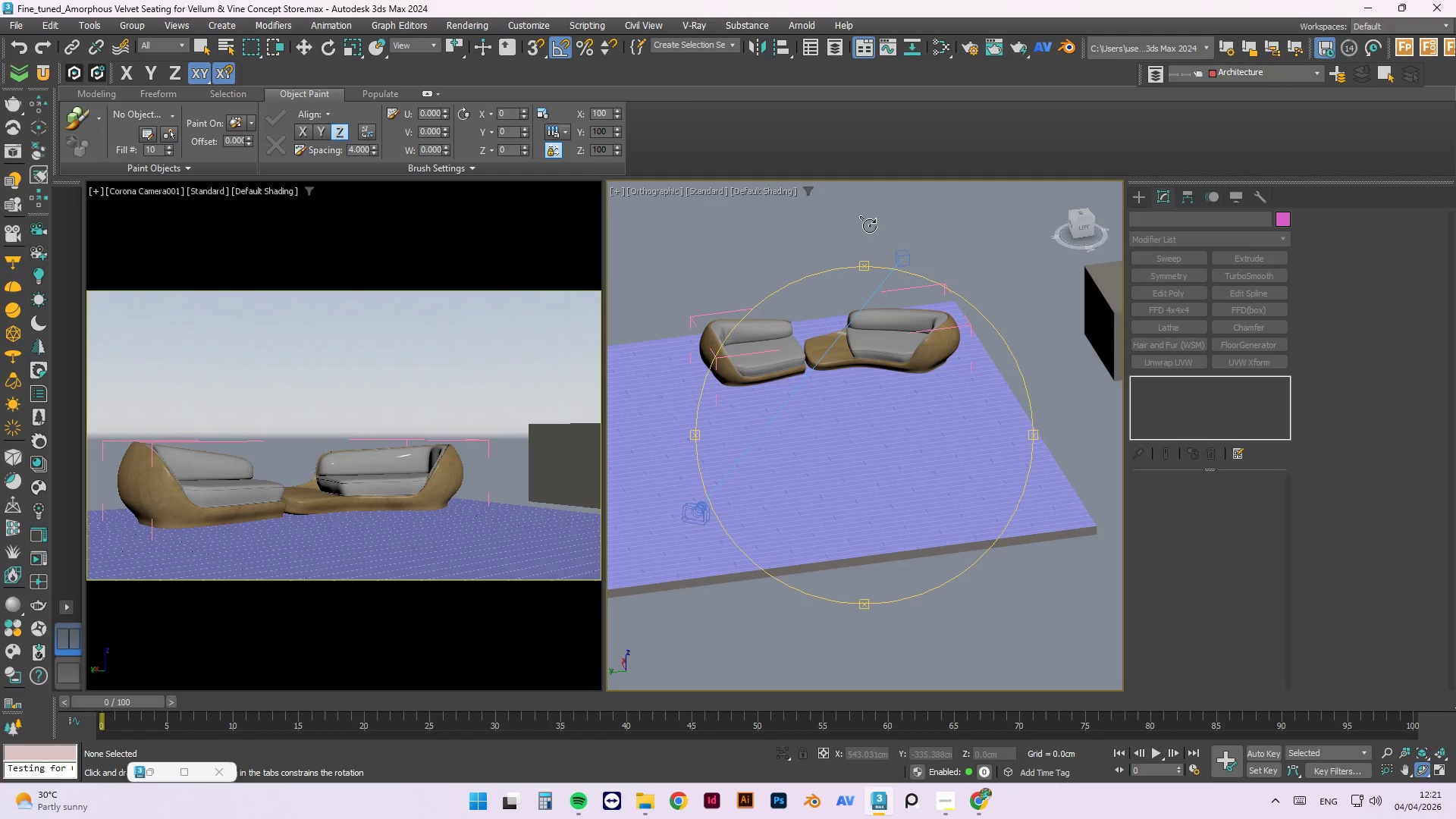 
key(W)
 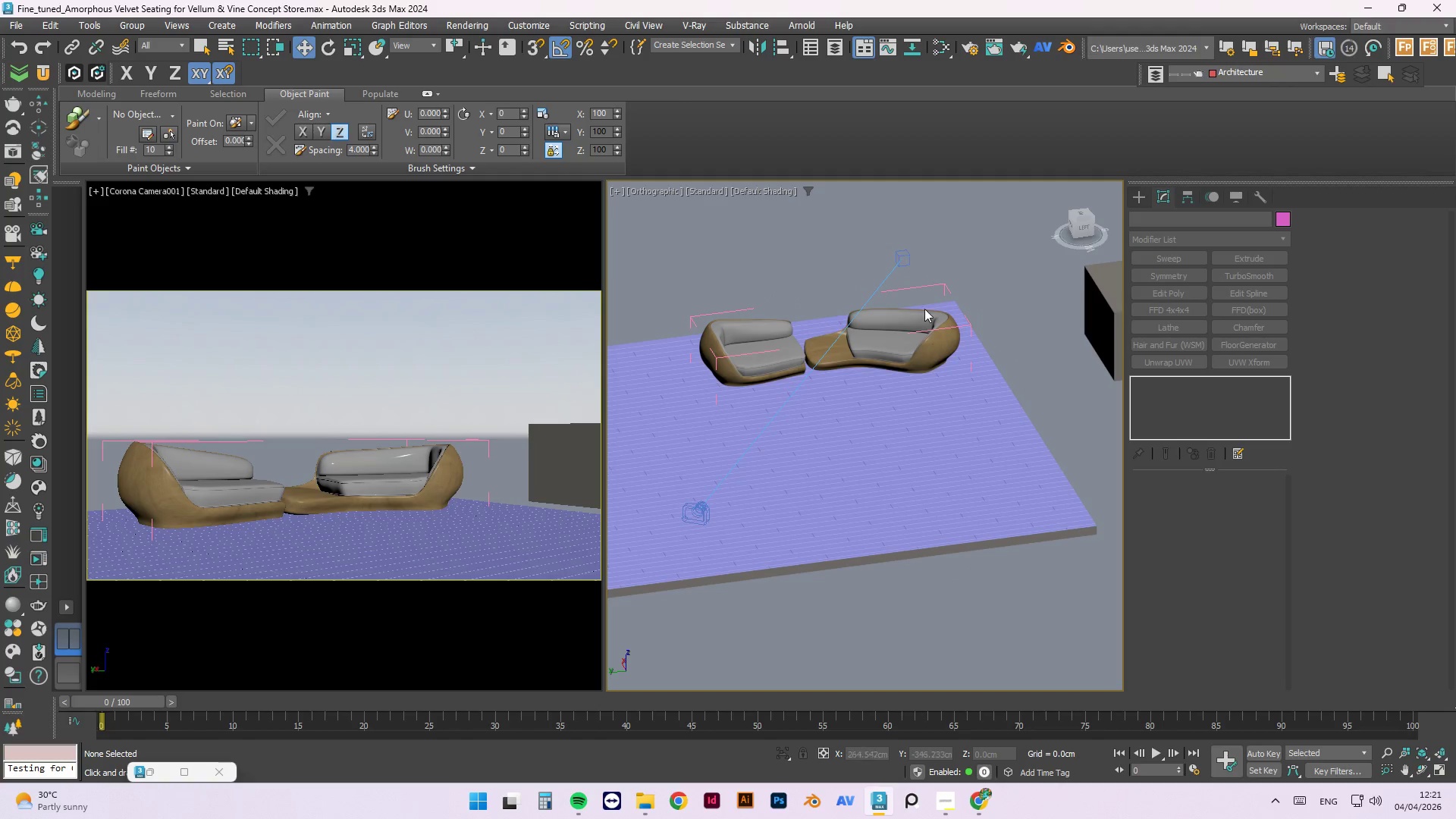 
double_click([916, 344])
 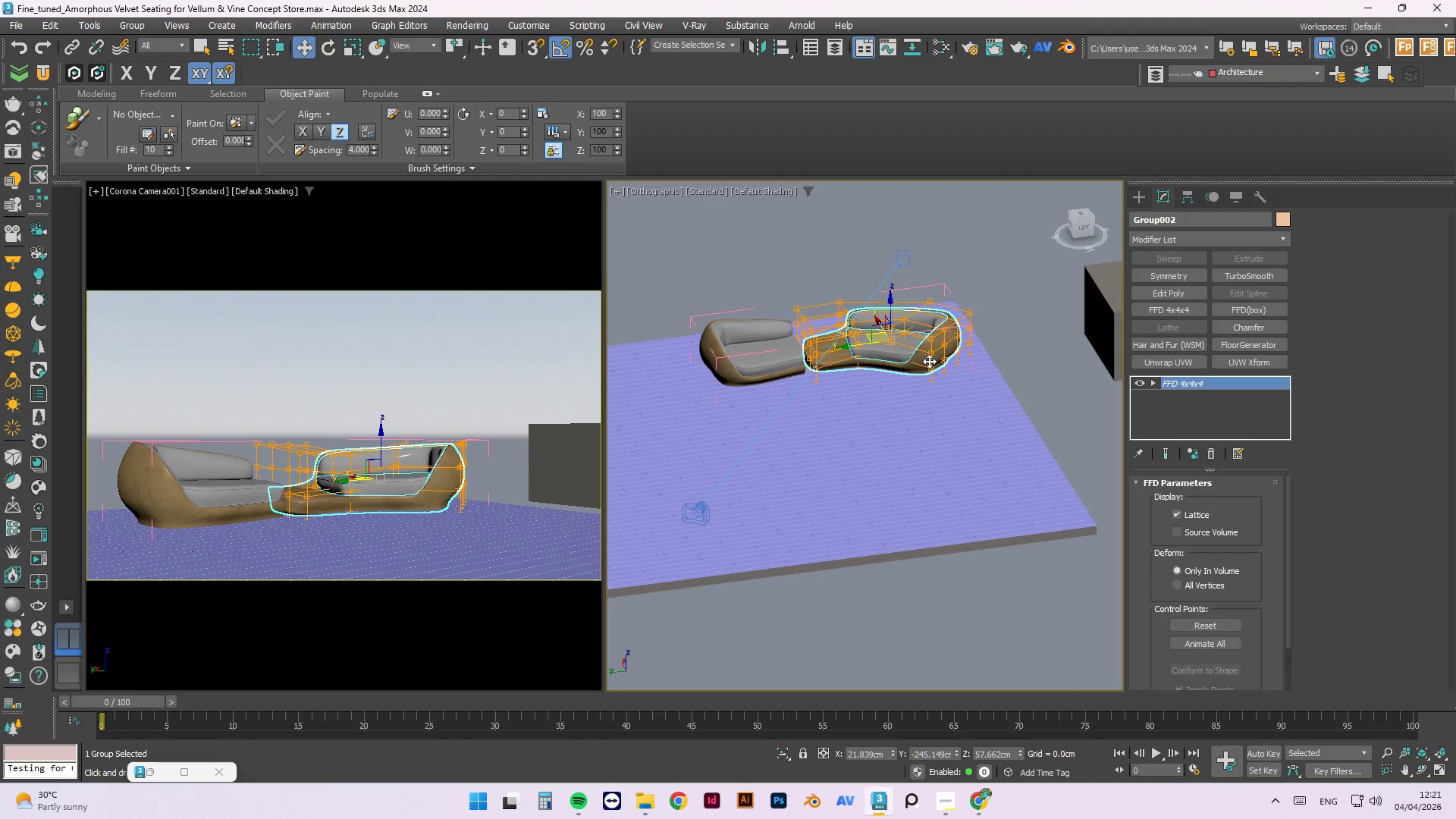 
key(E)
 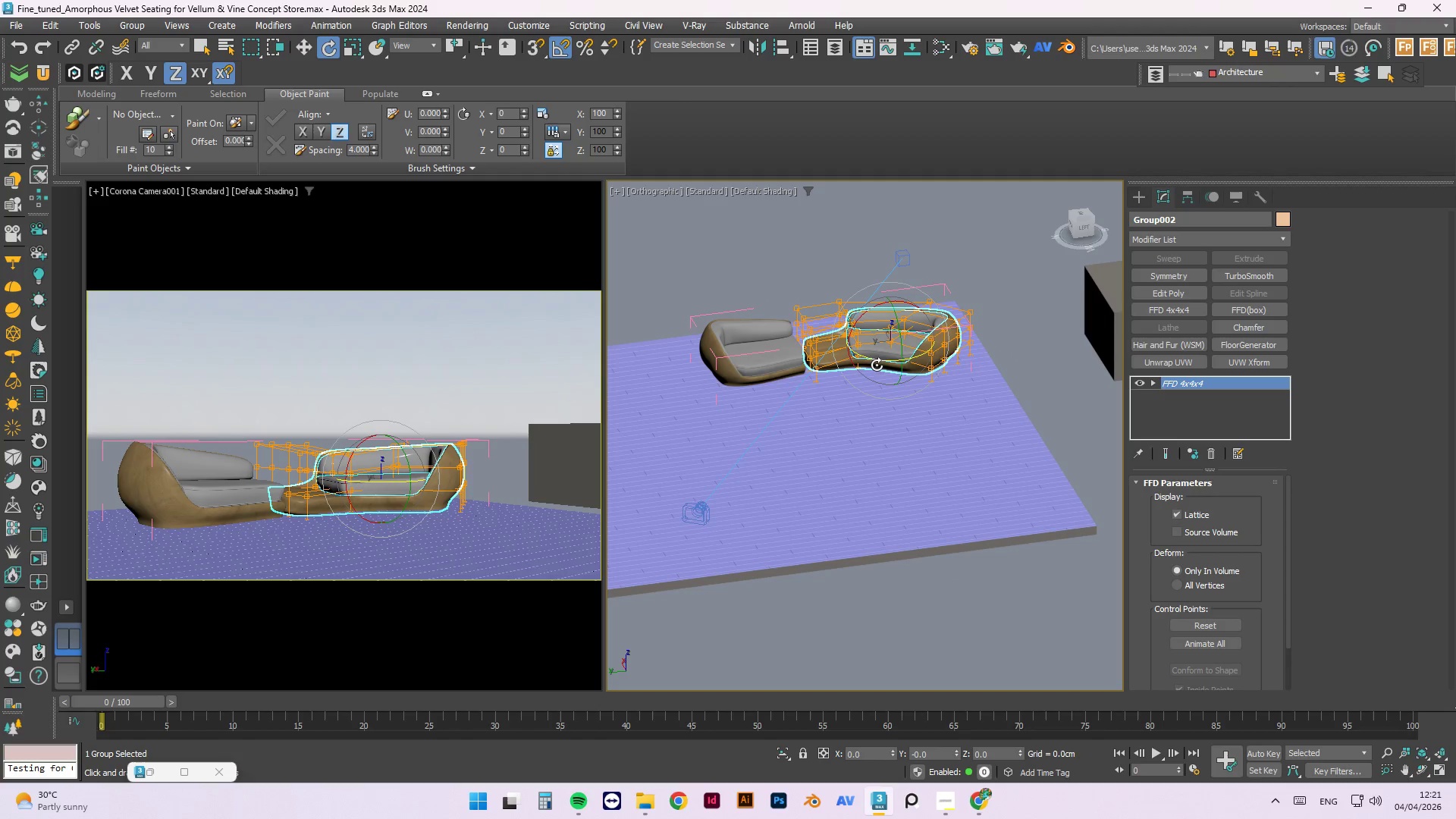 
left_click_drag(start_coordinate=[874, 362], to_coordinate=[865, 359])
 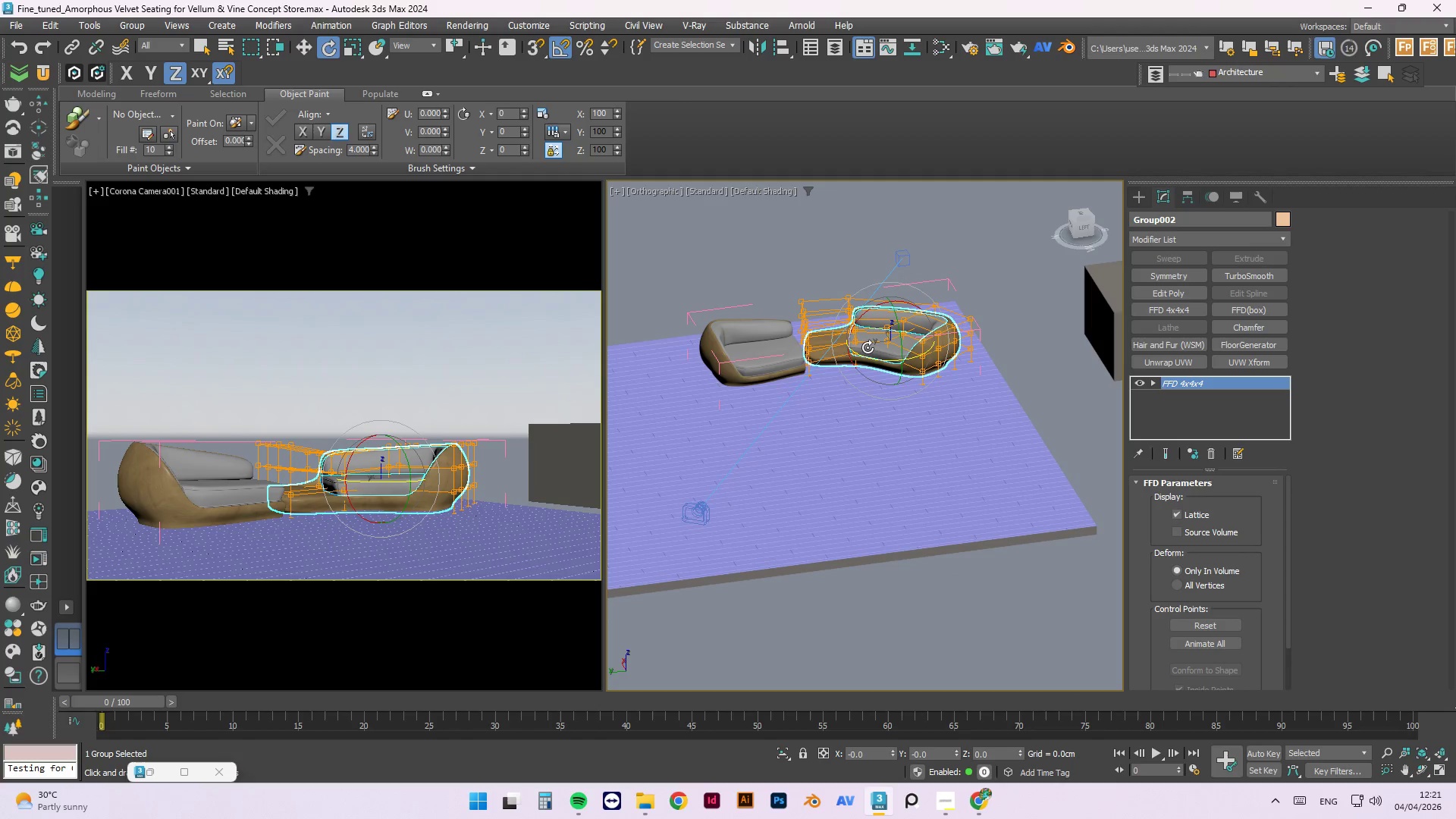 
key(W)
 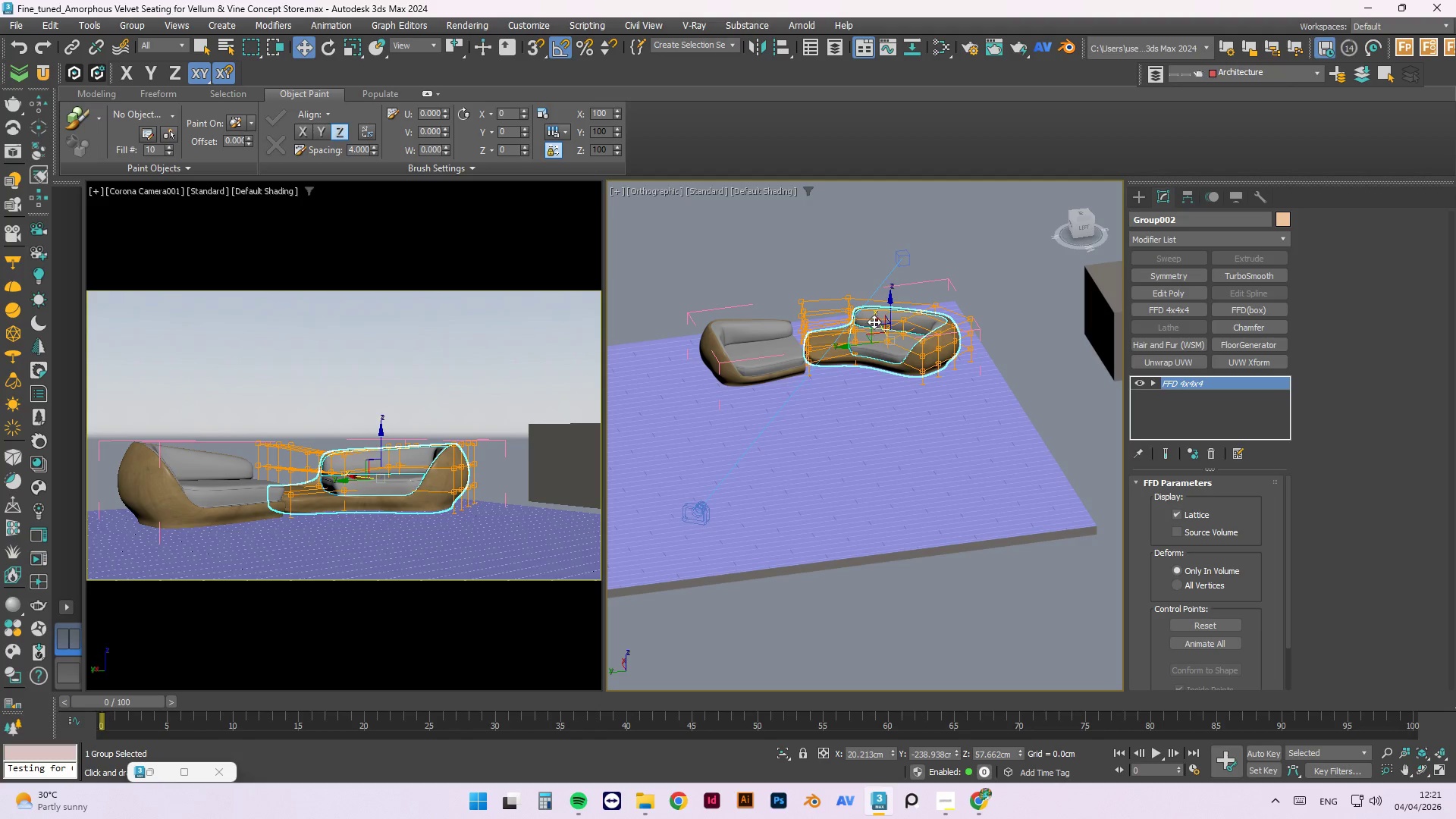 
left_click_drag(start_coordinate=[878, 321], to_coordinate=[886, 328])
 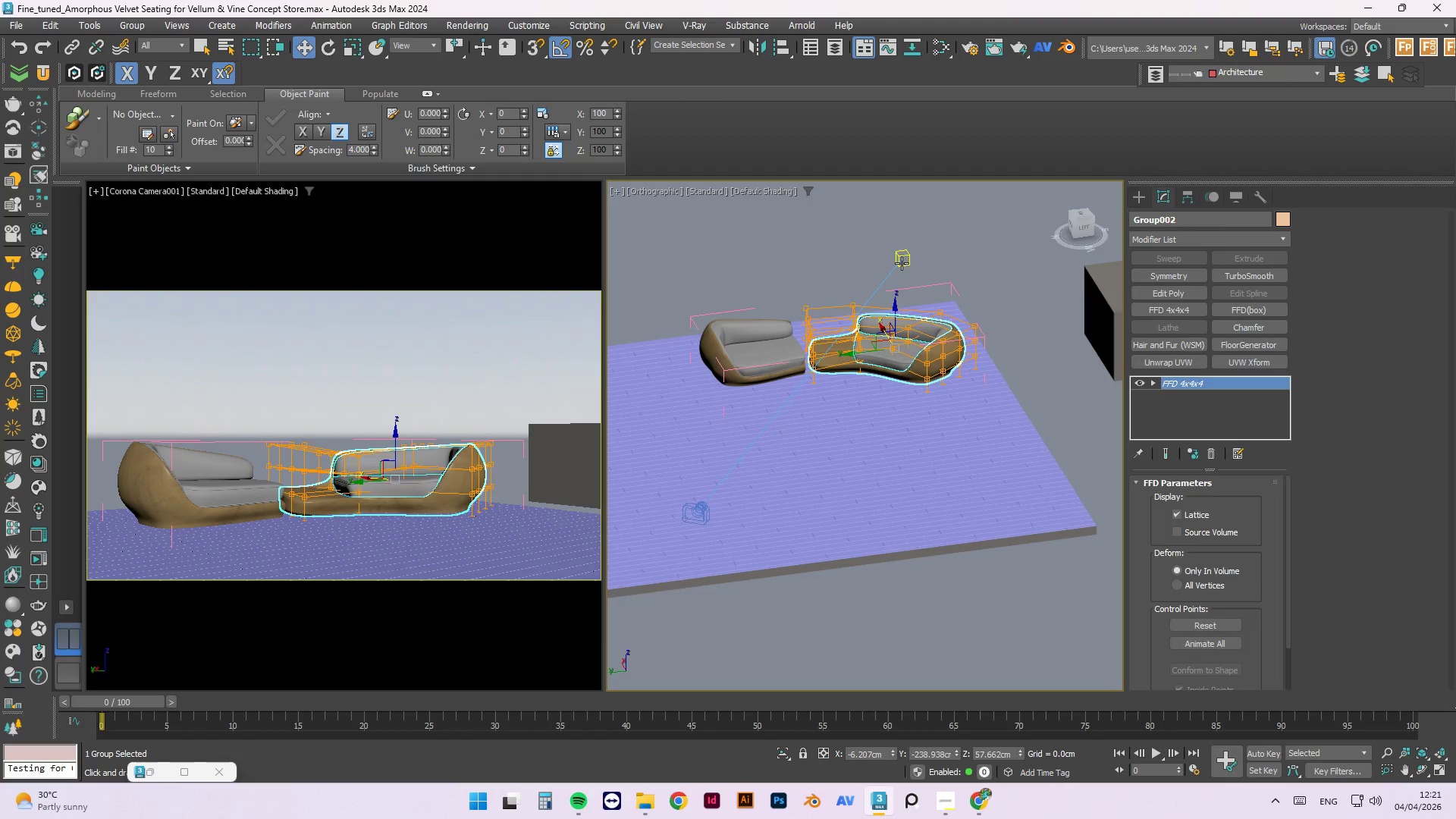 
left_click([900, 254])
 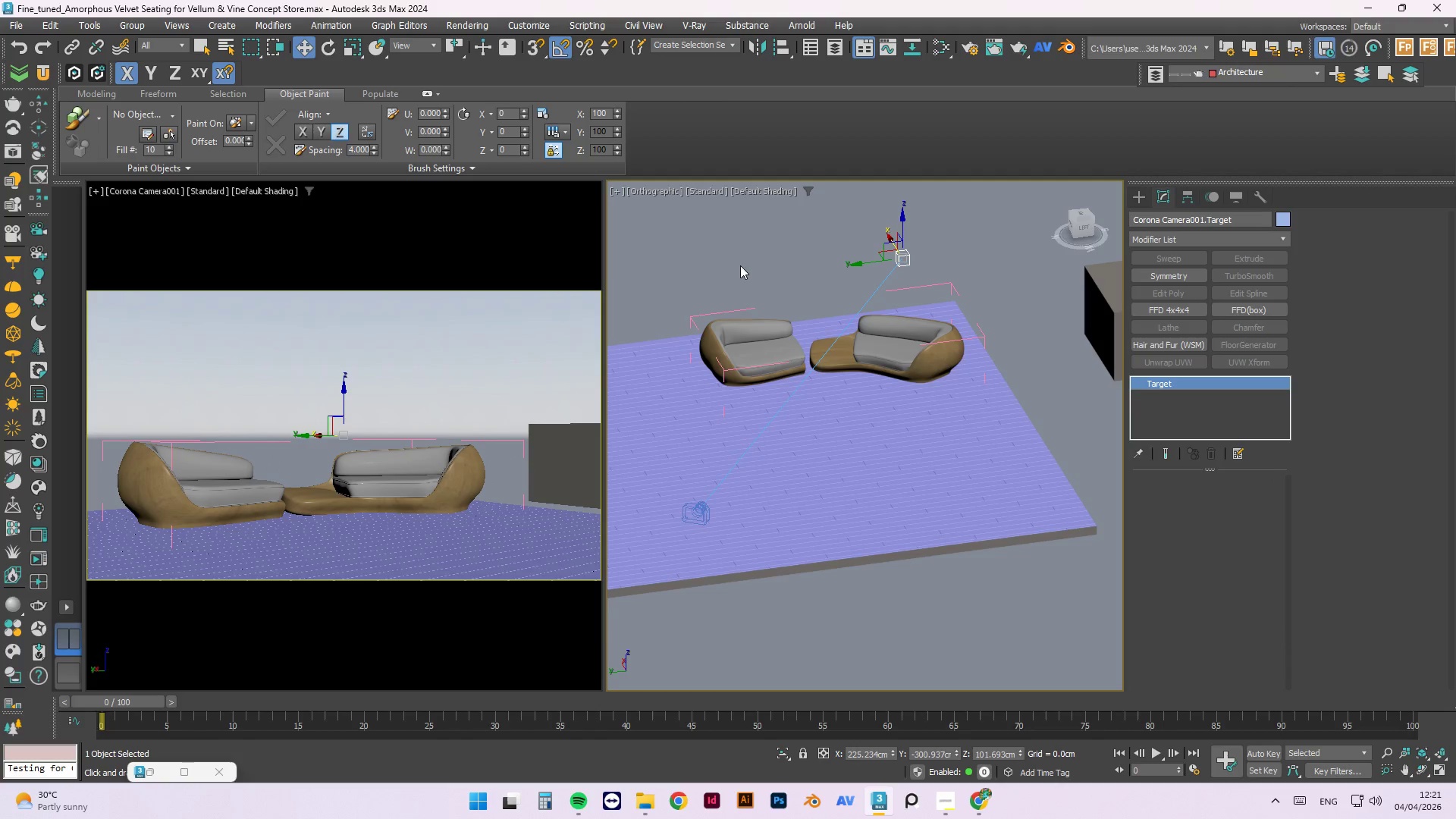 
left_click([755, 244])
 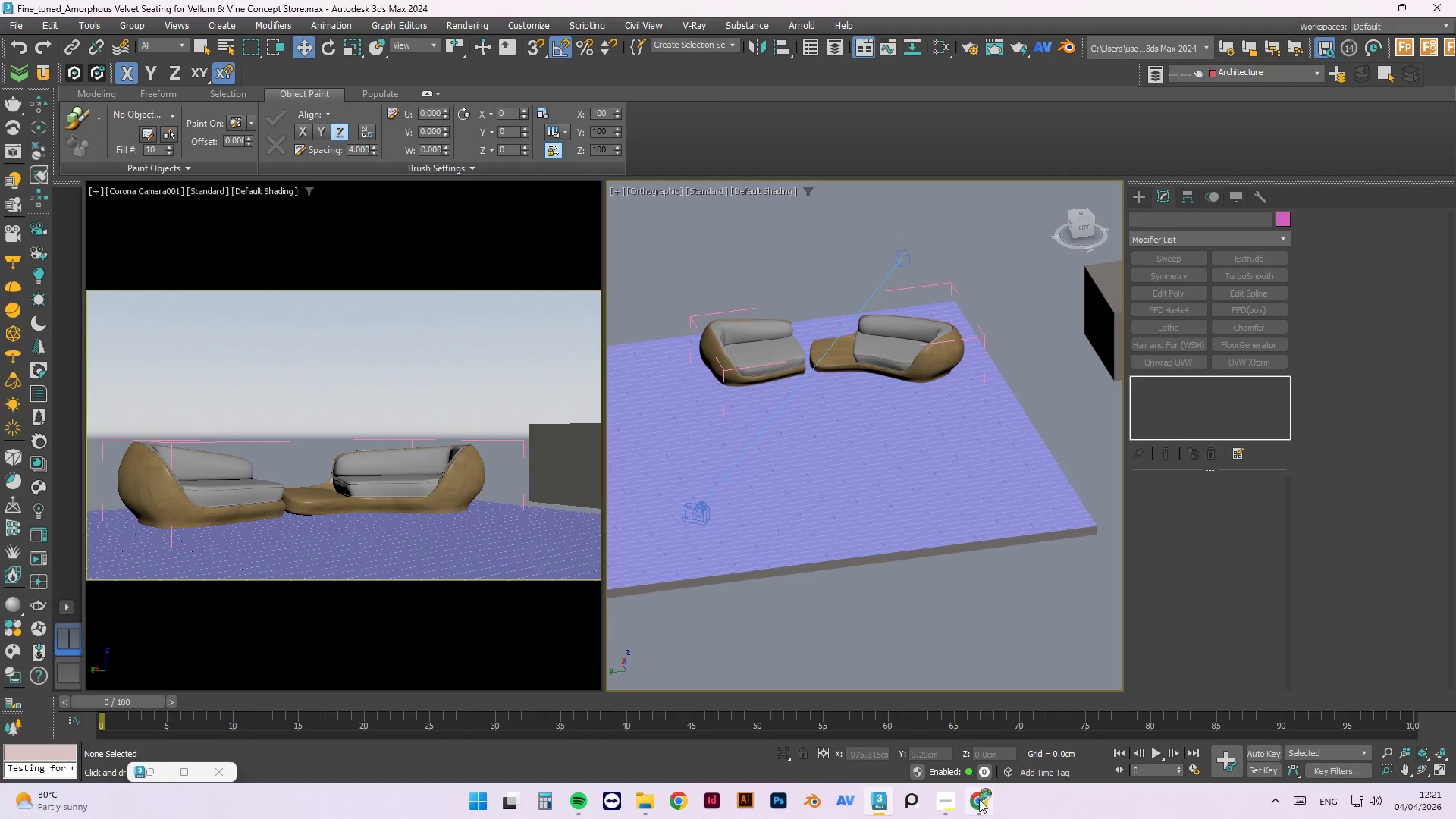 
left_click([958, 796])